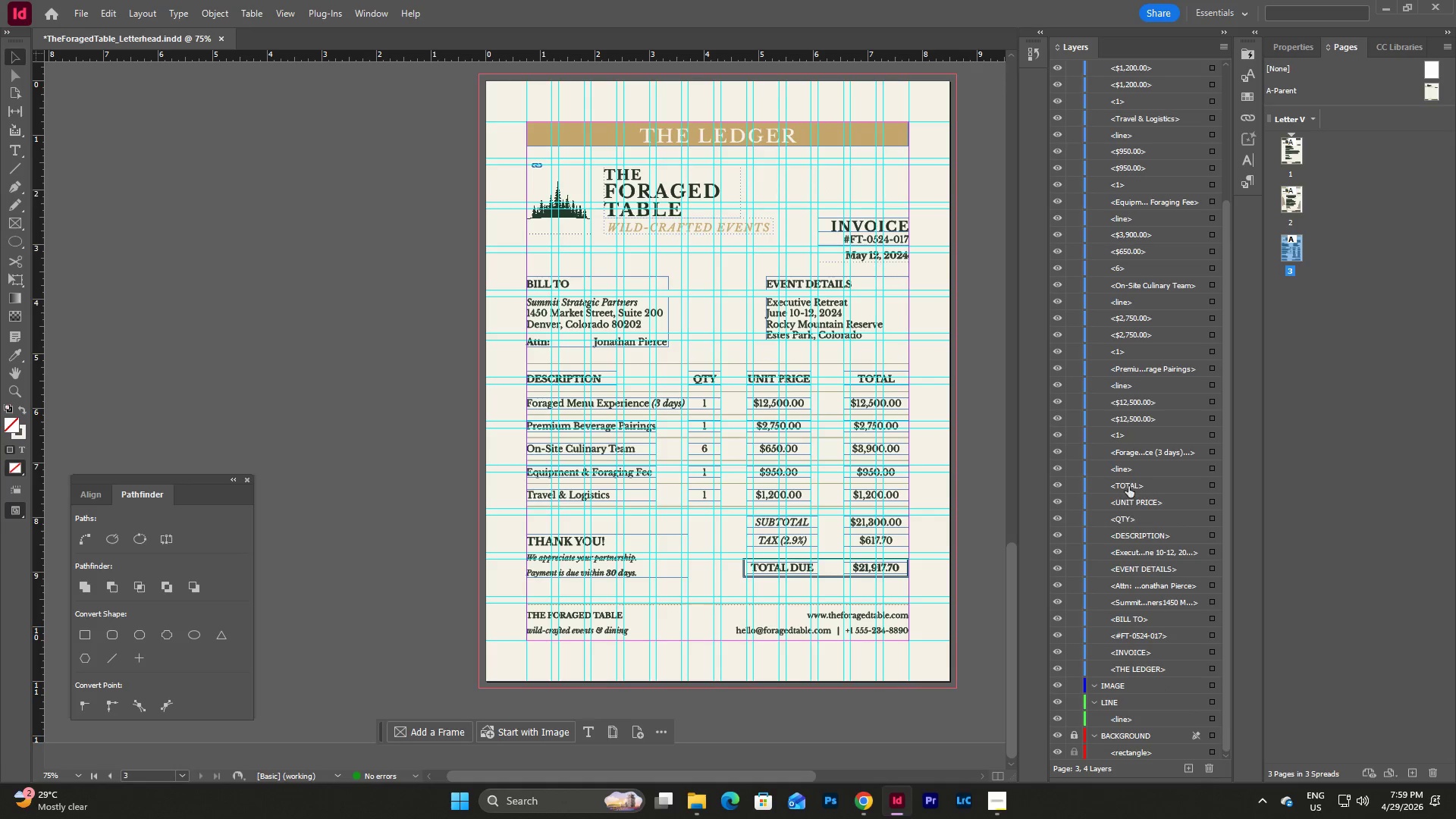 
left_click_drag(start_coordinate=[1128, 467], to_coordinate=[1132, 706])
 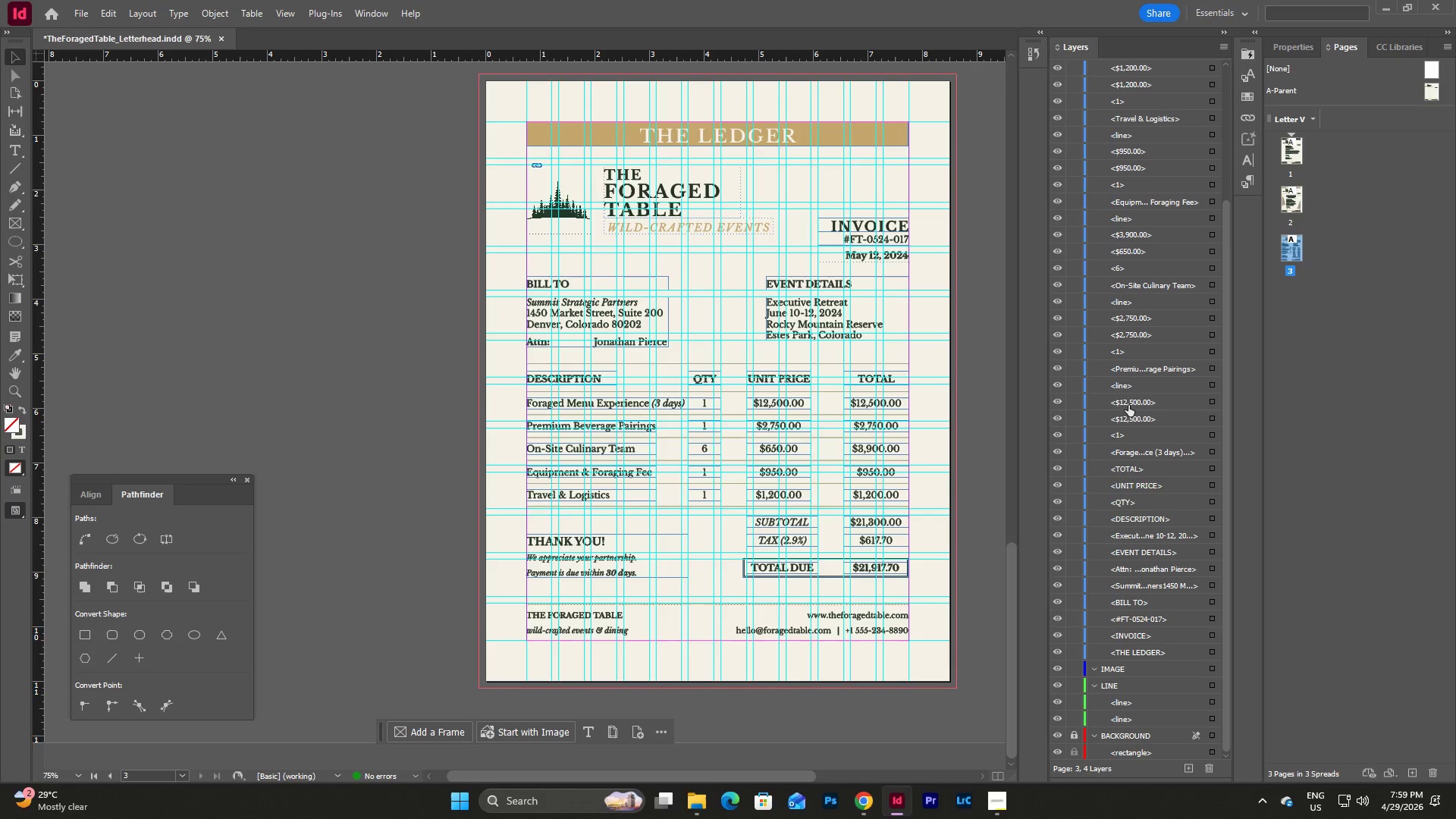 
left_click_drag(start_coordinate=[1128, 384], to_coordinate=[1131, 694])
 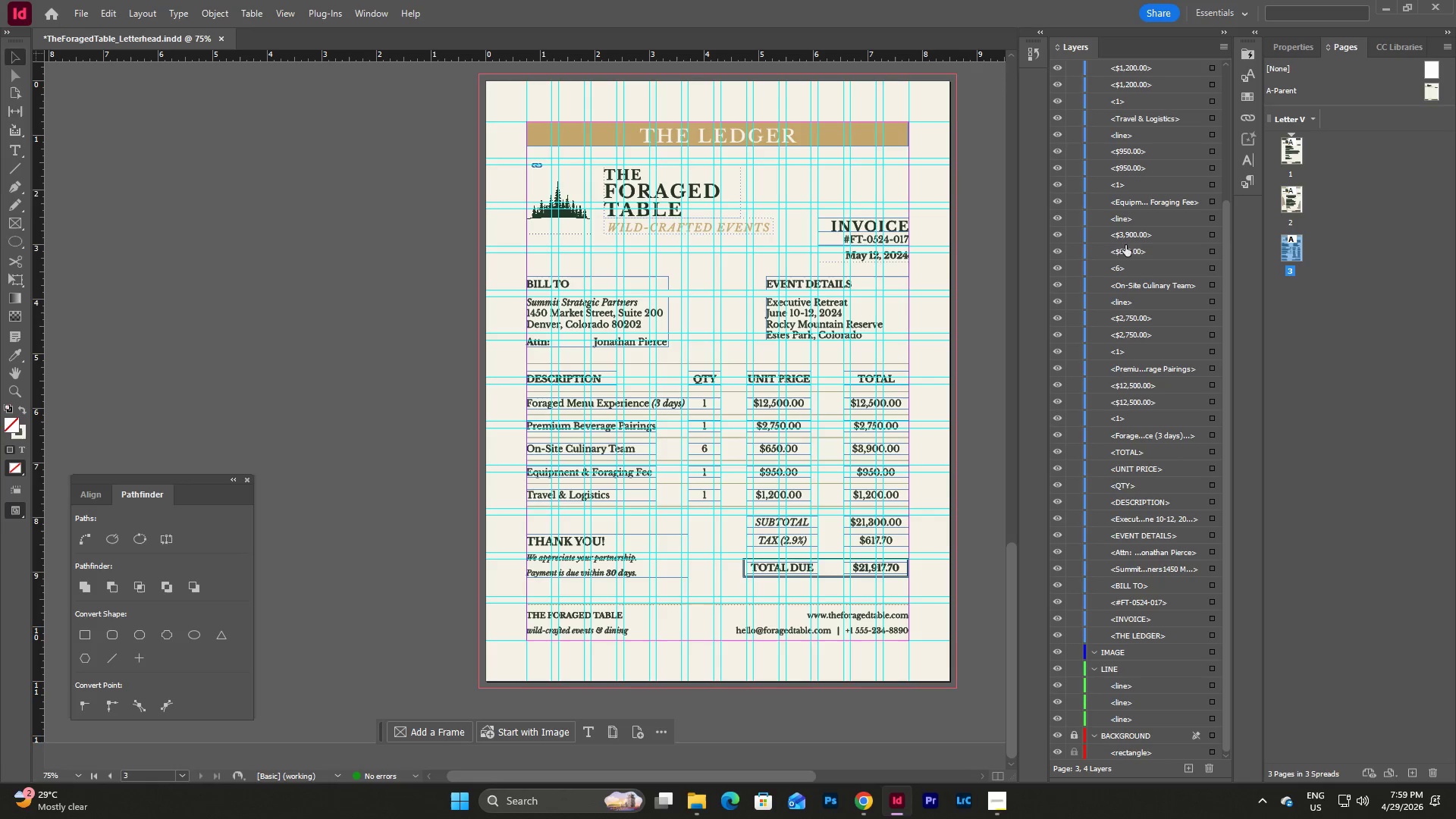 
left_click_drag(start_coordinate=[1131, 219], to_coordinate=[1131, 674])
 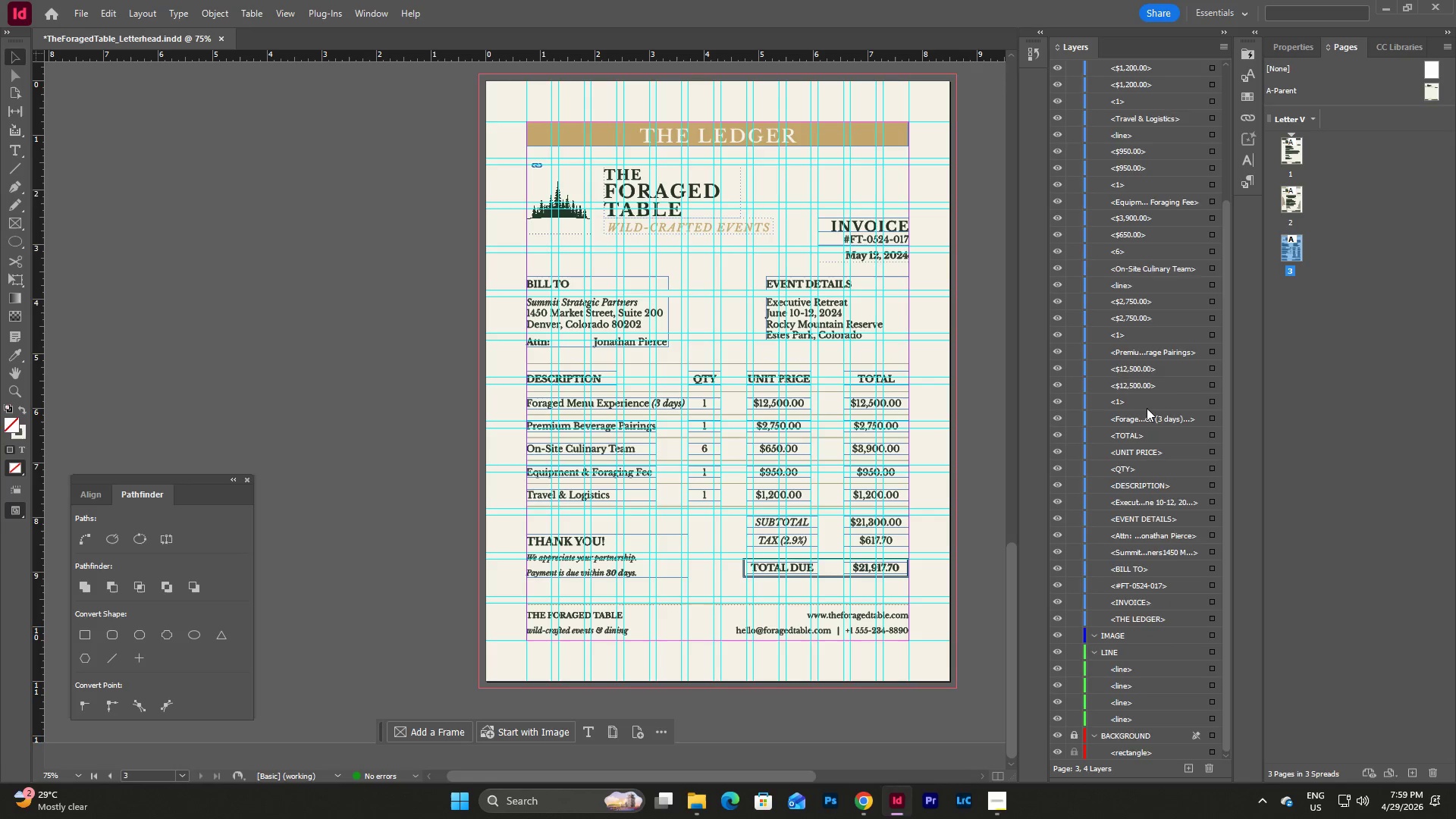 
scroll: coordinate [1147, 403], scroll_direction: up, amount: 3.0
 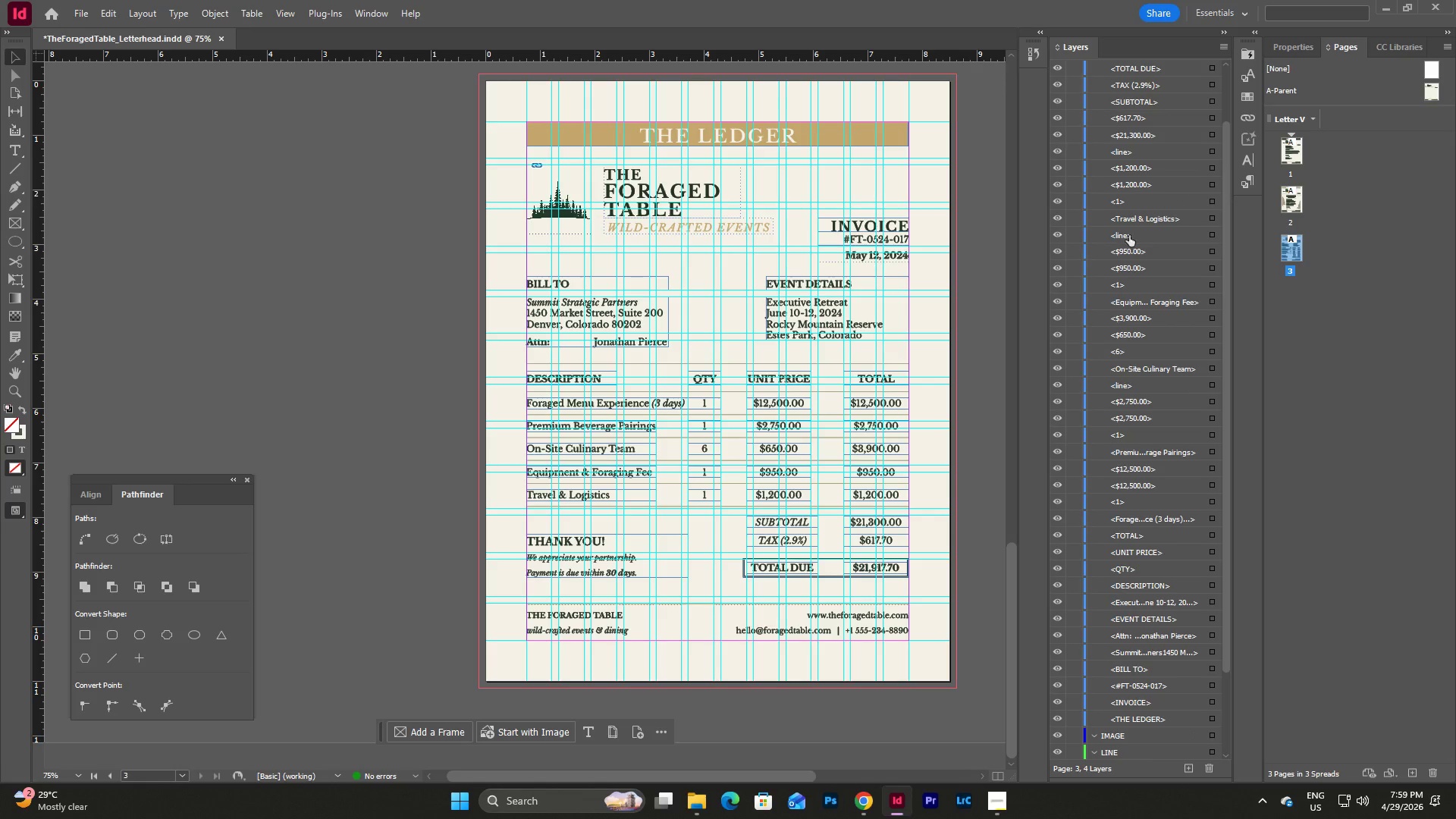 
left_click_drag(start_coordinate=[1119, 233], to_coordinate=[1124, 755])
 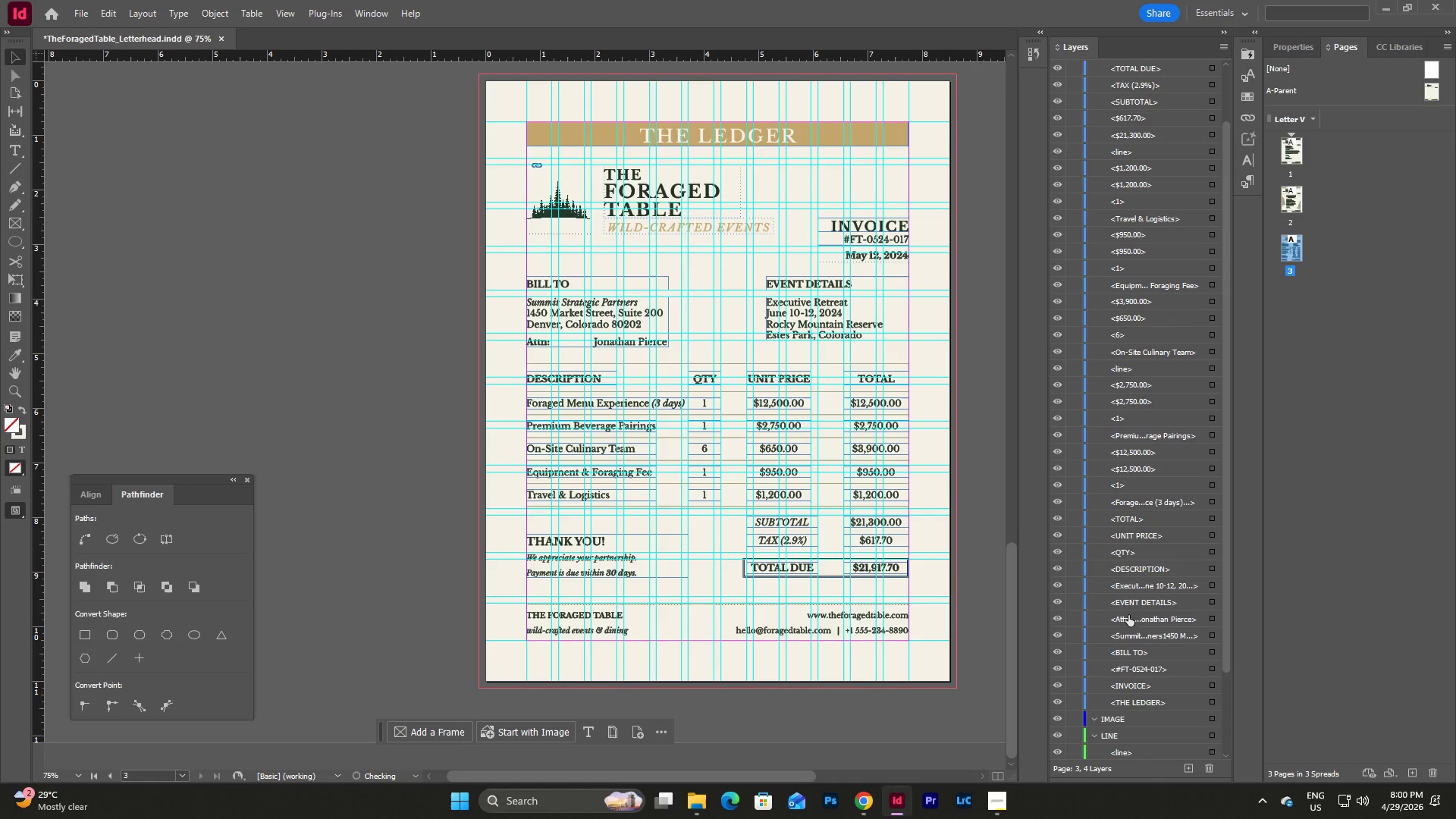 
scroll: coordinate [1140, 551], scroll_direction: up, amount: 5.0
 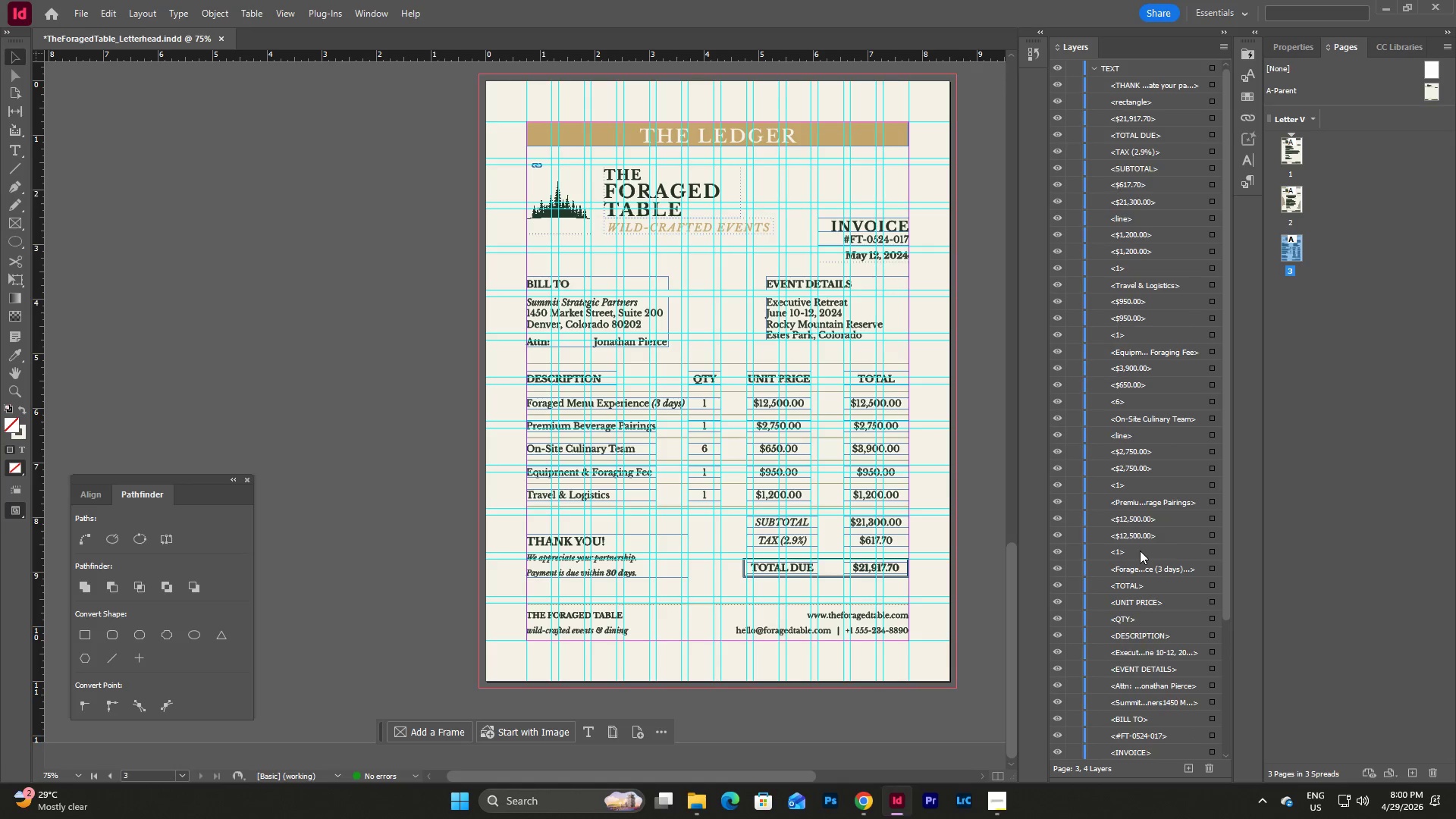 
scroll: coordinate [1140, 551], scroll_direction: down, amount: 5.0
 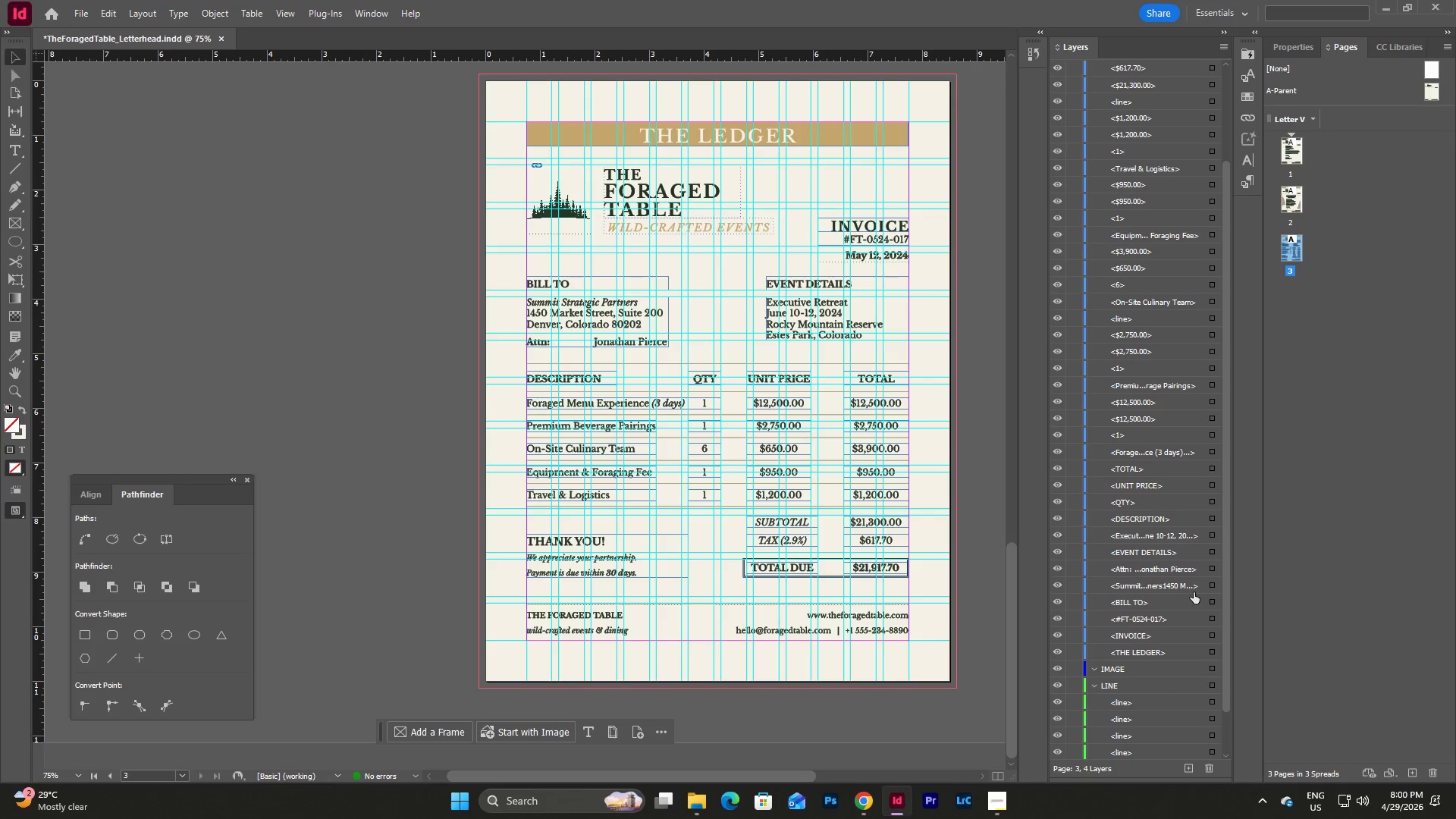 
scroll: coordinate [1174, 574], scroll_direction: up, amount: 5.0
 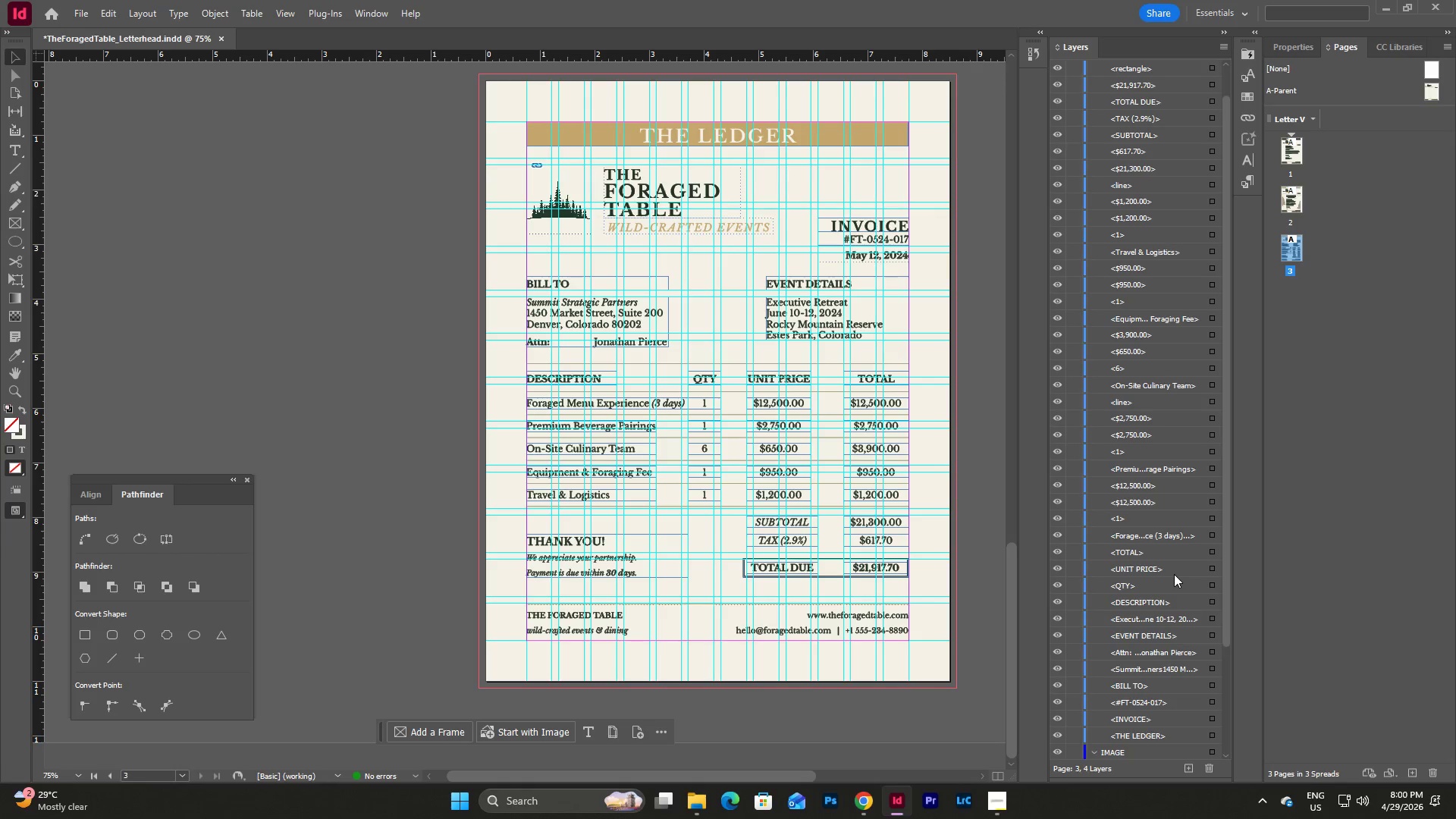 
left_click([1122, 513])
 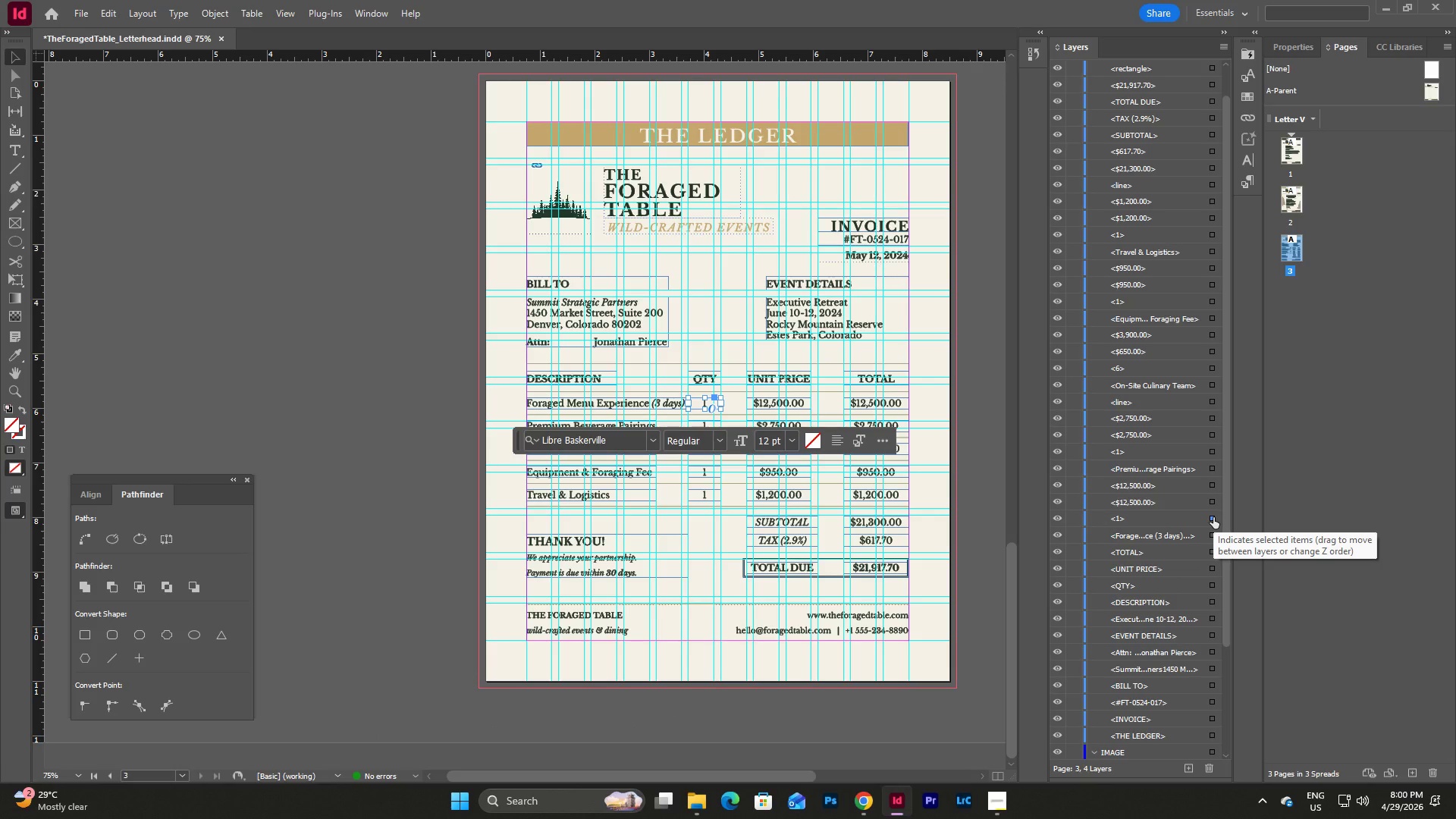 
left_click([1213, 517])
 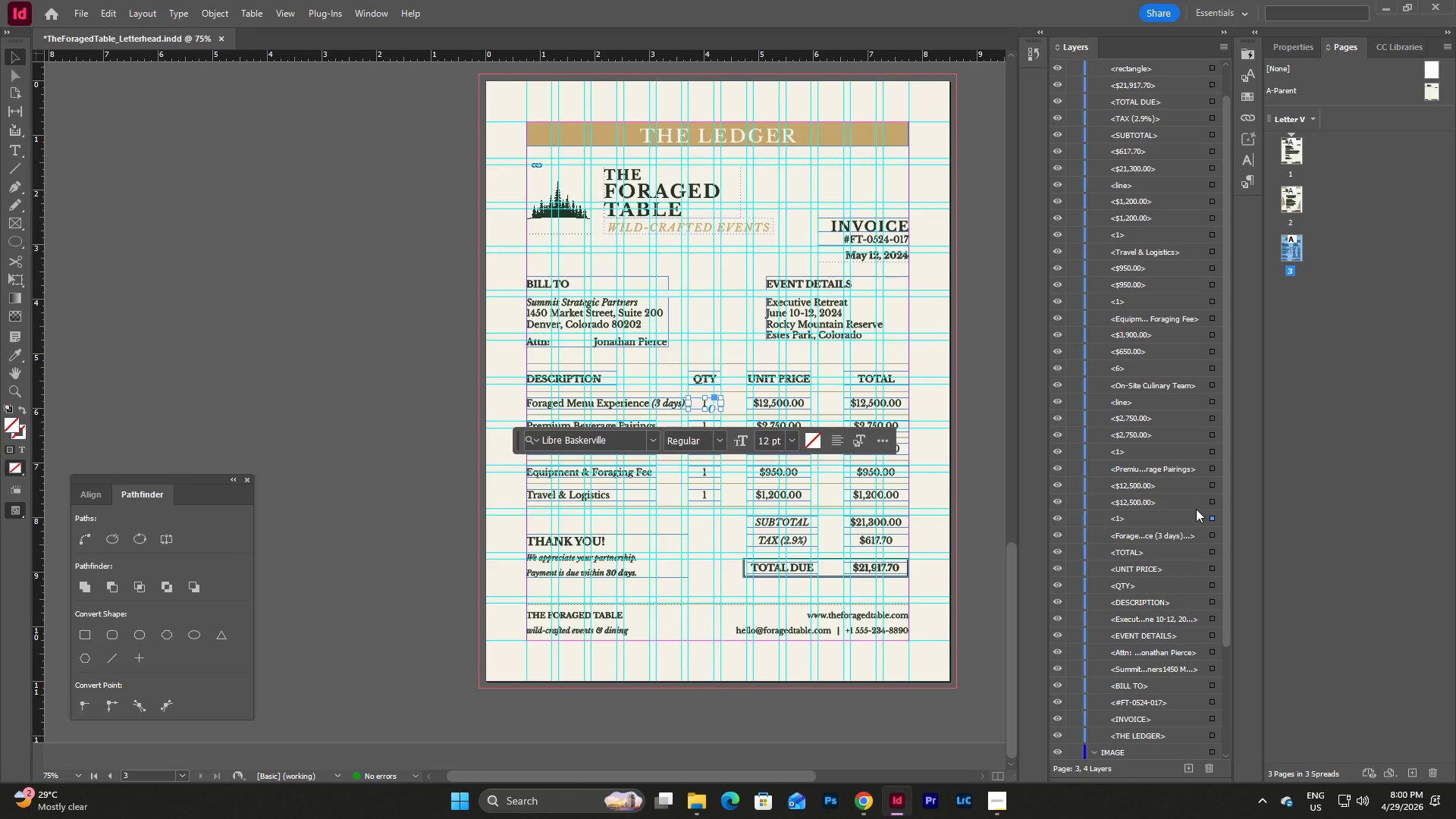 
scroll: coordinate [1196, 509], scroll_direction: up, amount: 4.0
 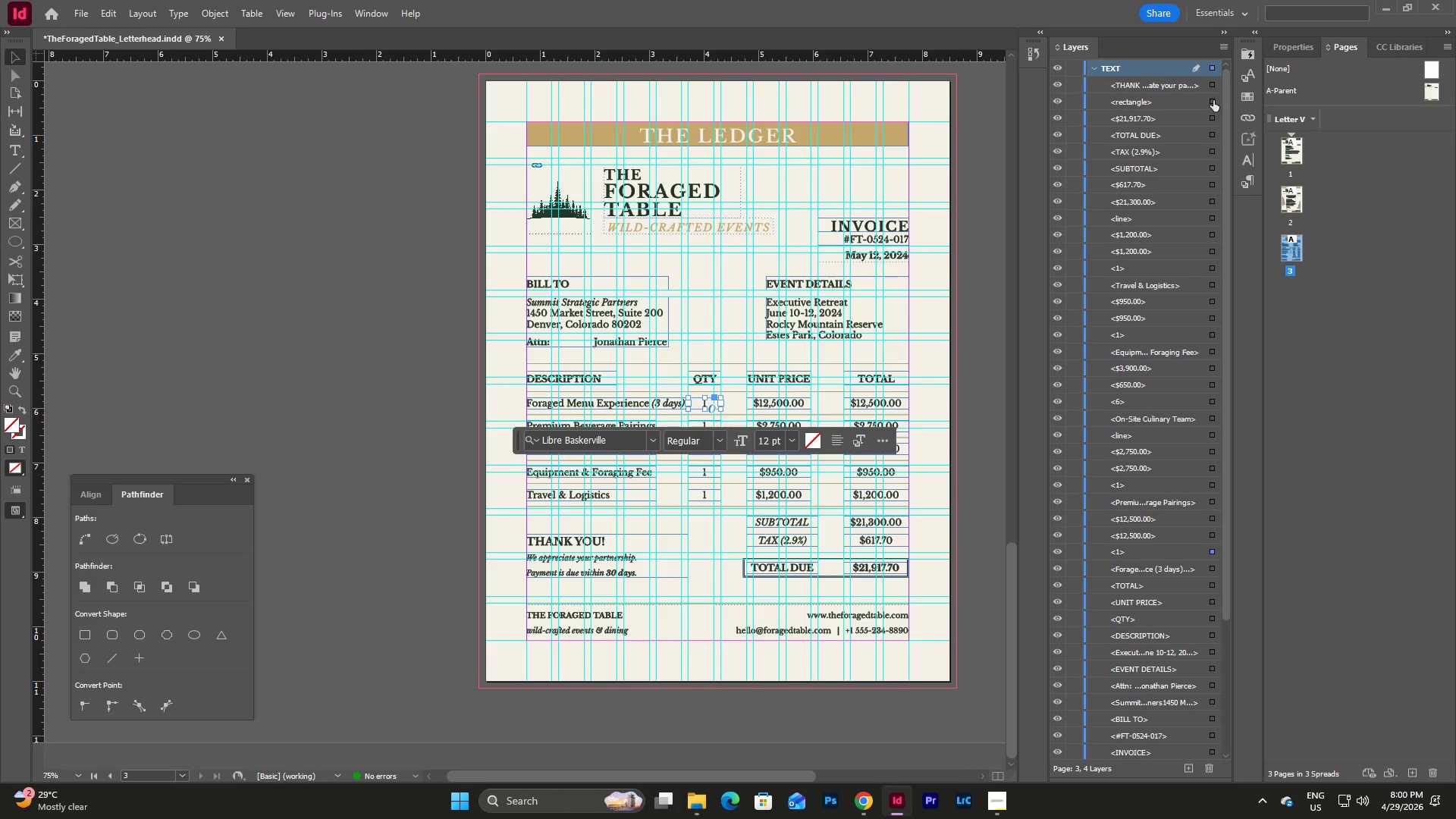 
left_click([1214, 99])
 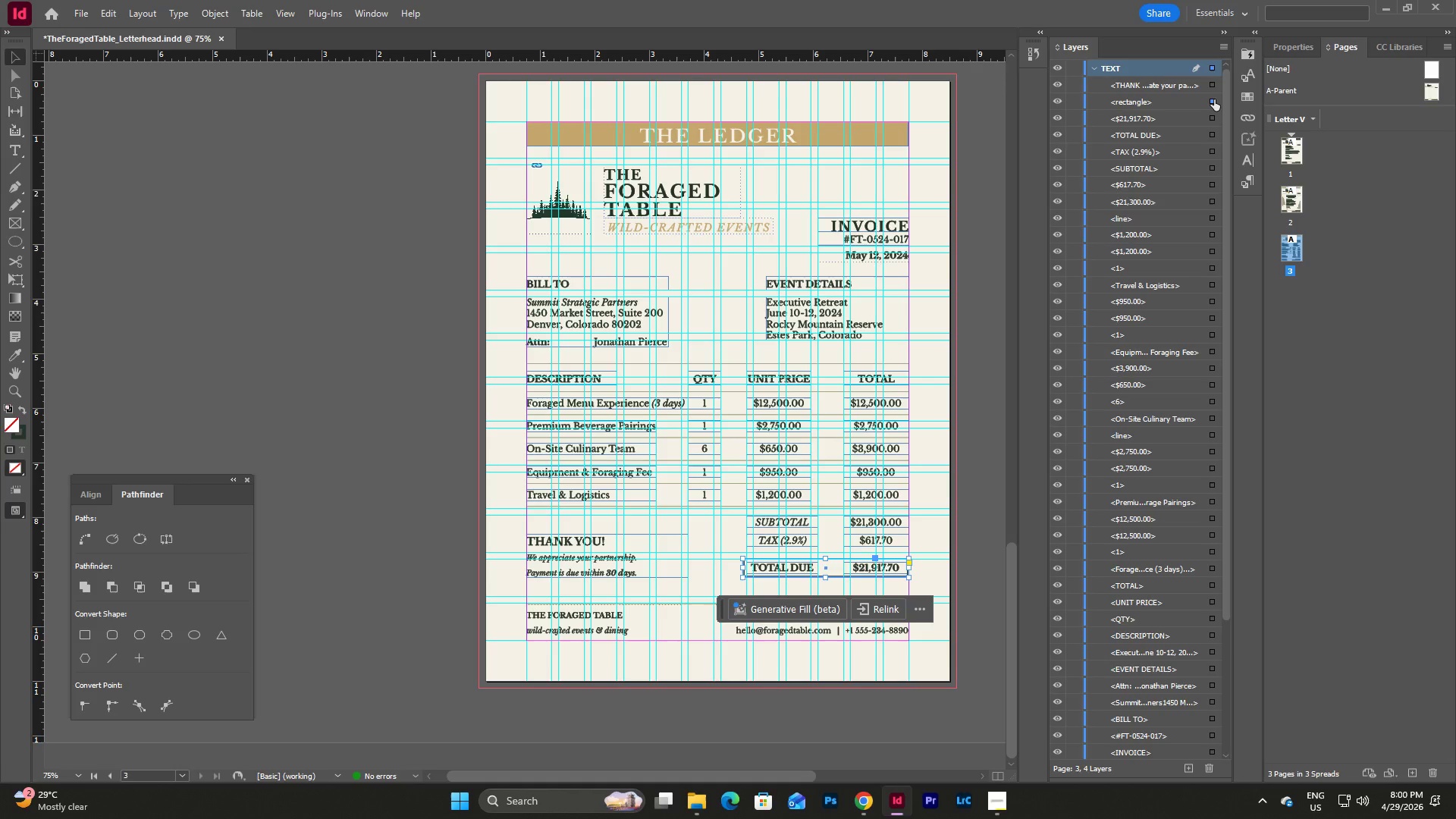 
left_click([1214, 99])
 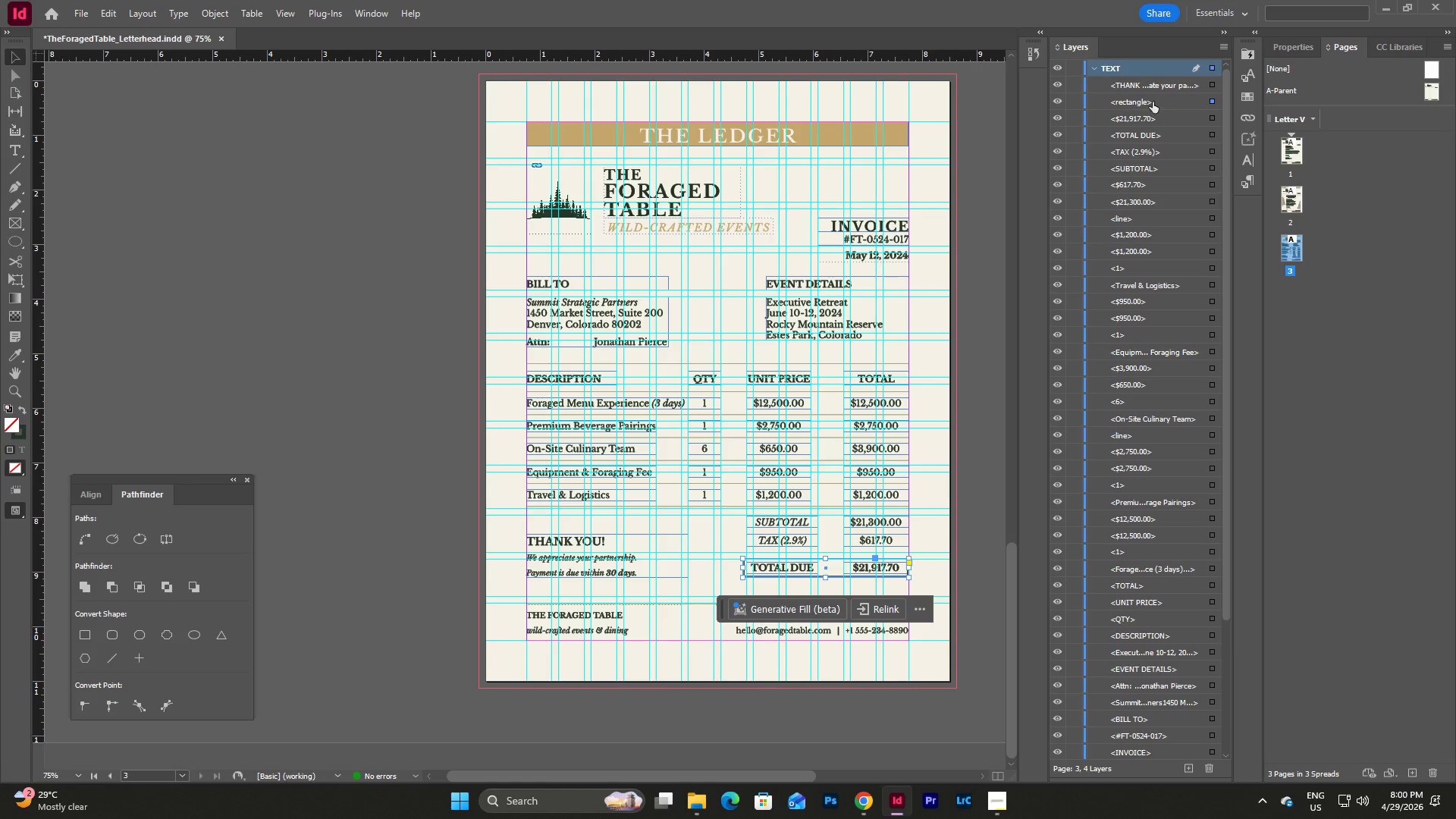 
scroll: coordinate [1163, 192], scroll_direction: down, amount: 20.0
 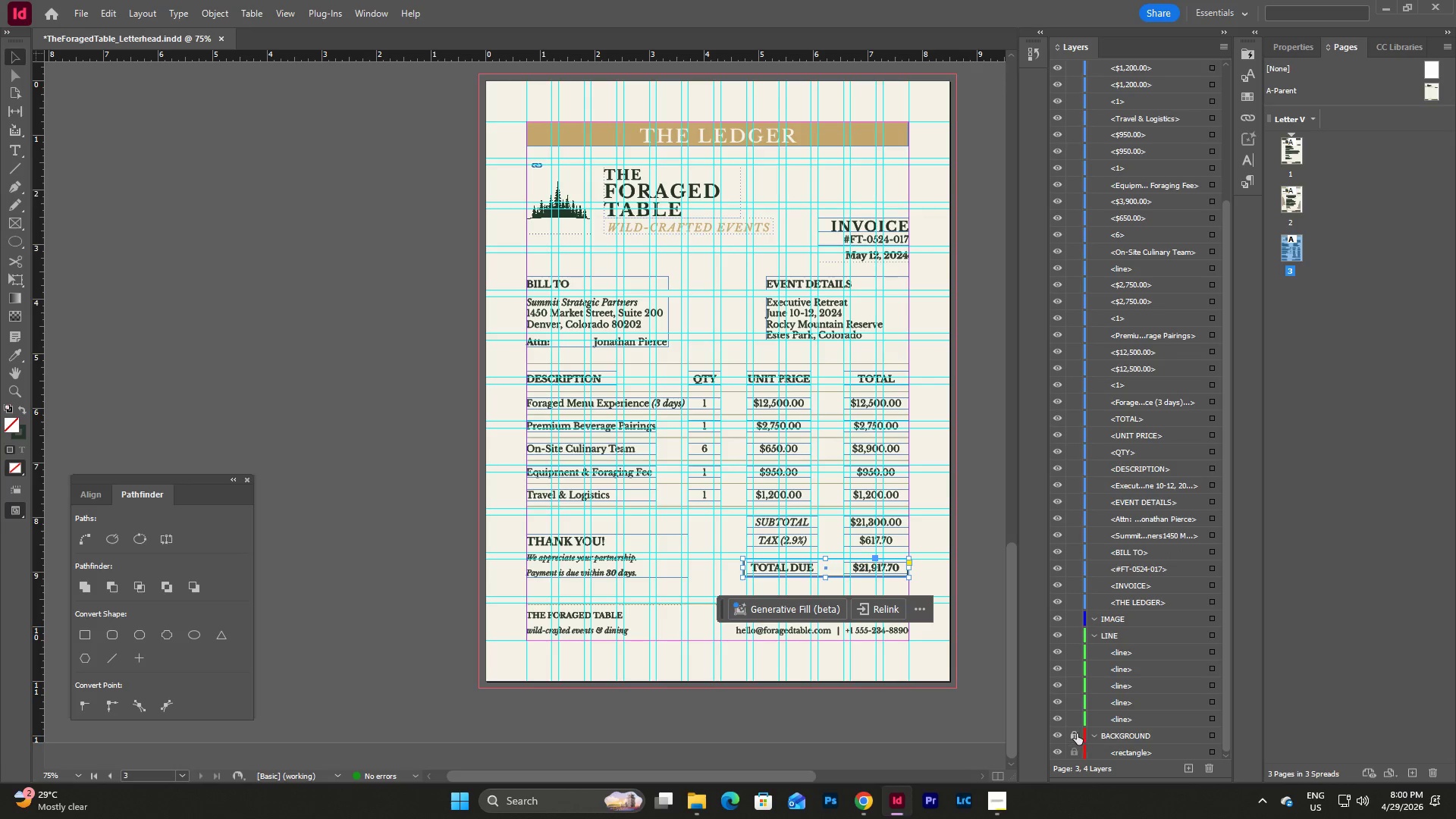 
left_click([1073, 733])
 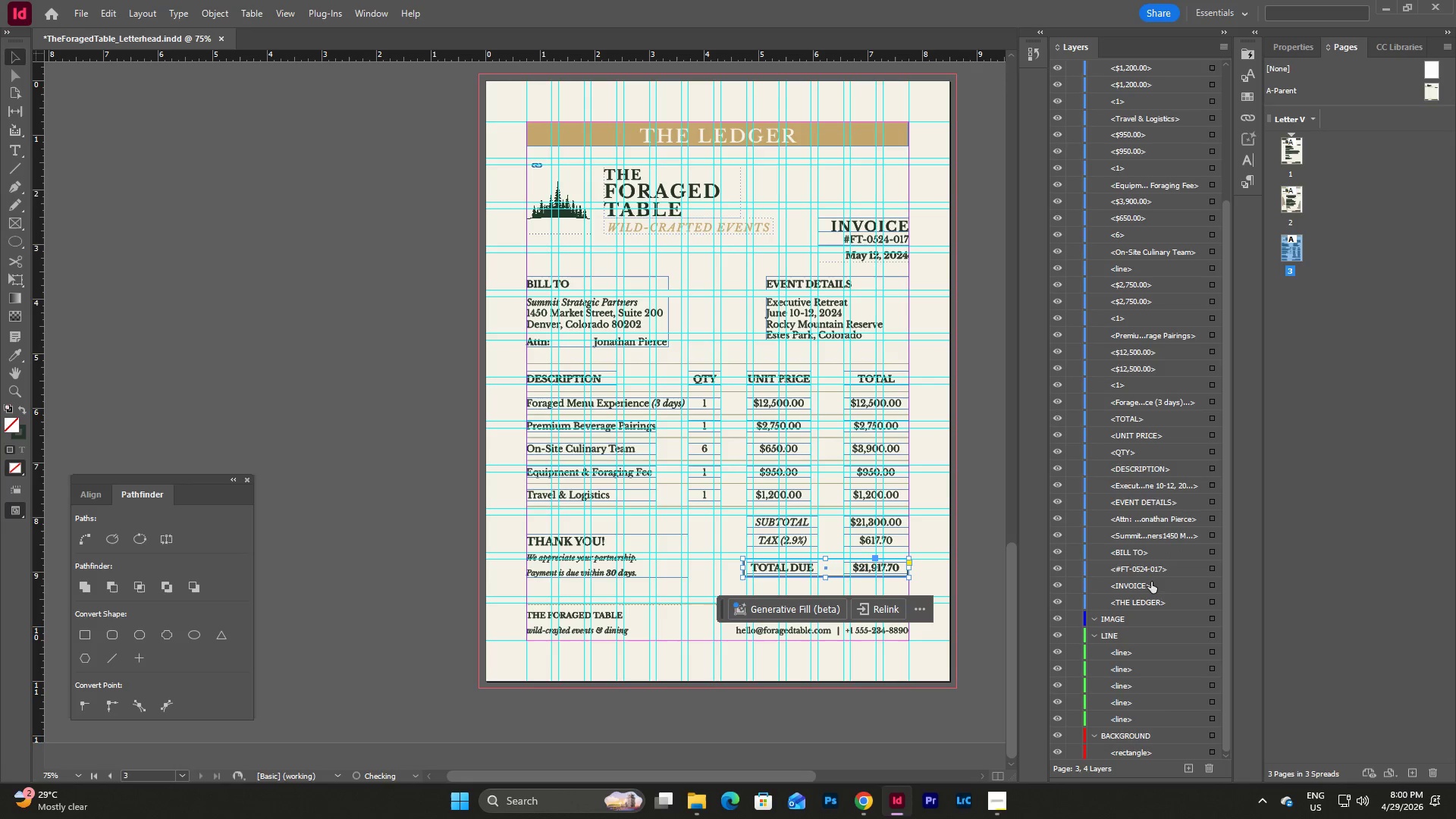 
scroll: coordinate [1158, 554], scroll_direction: up, amount: 15.0
 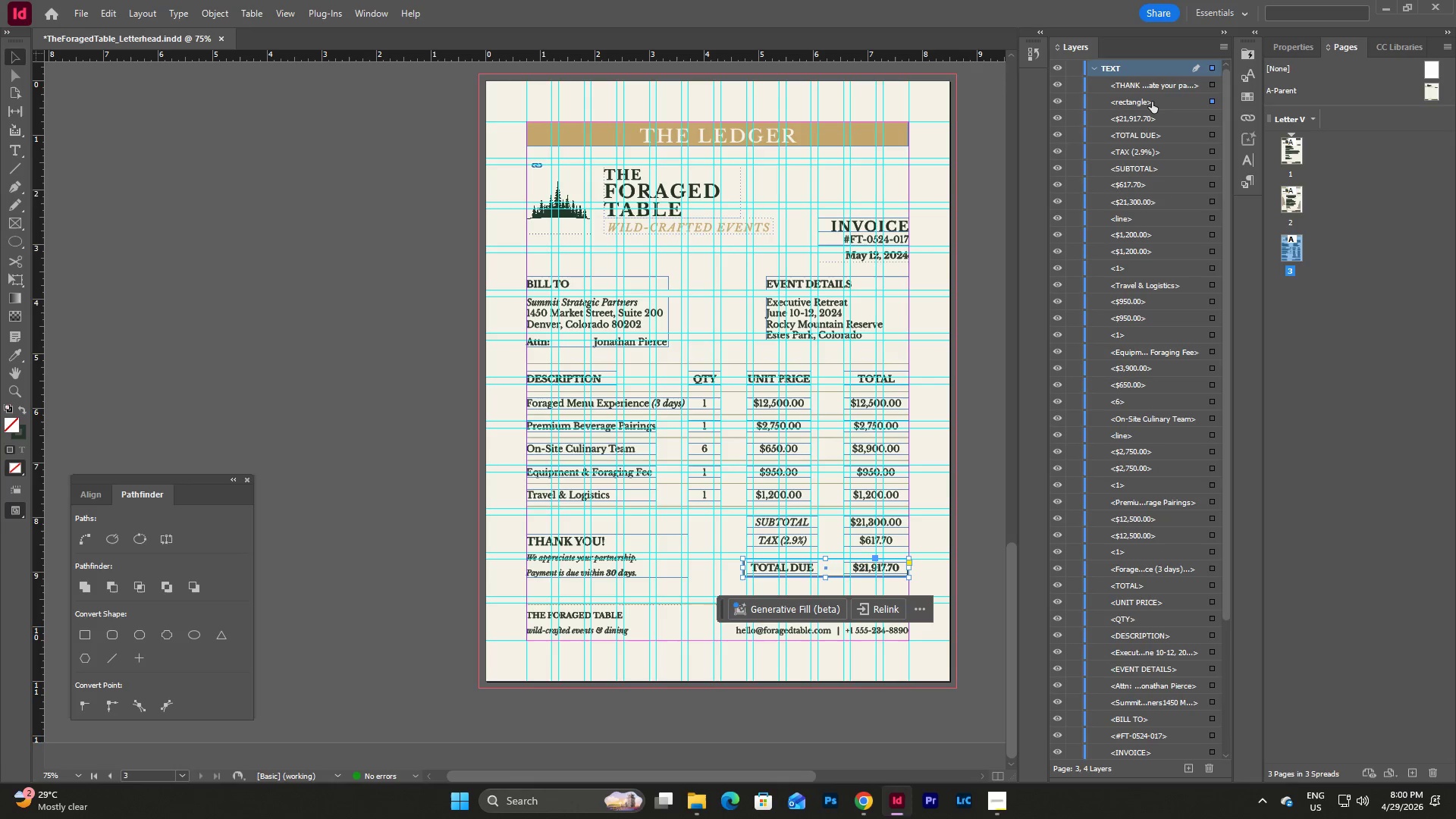 
left_click_drag(start_coordinate=[1149, 99], to_coordinate=[1143, 742])
 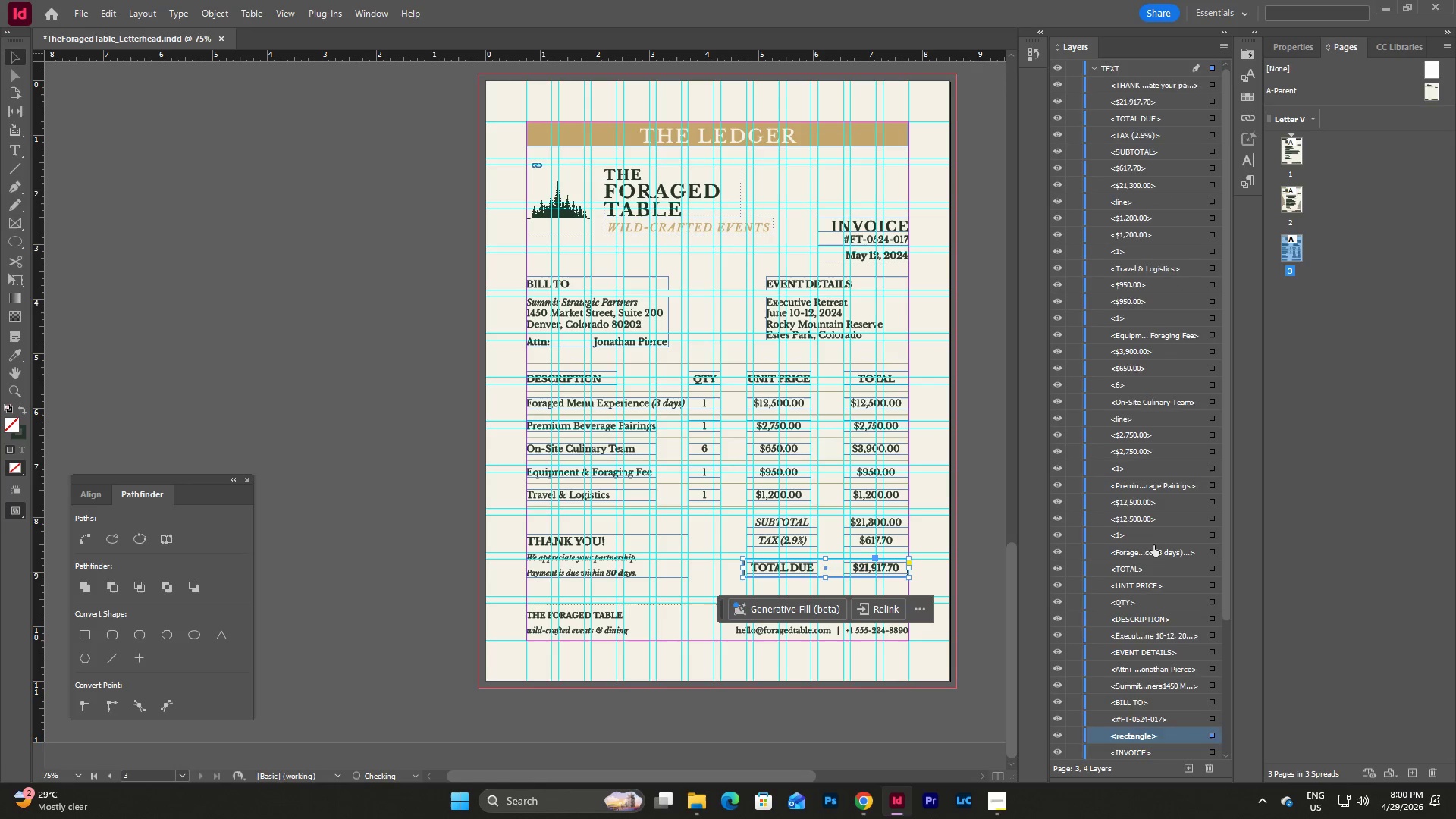 
scroll: coordinate [1152, 101], scroll_direction: up, amount: 1.0
 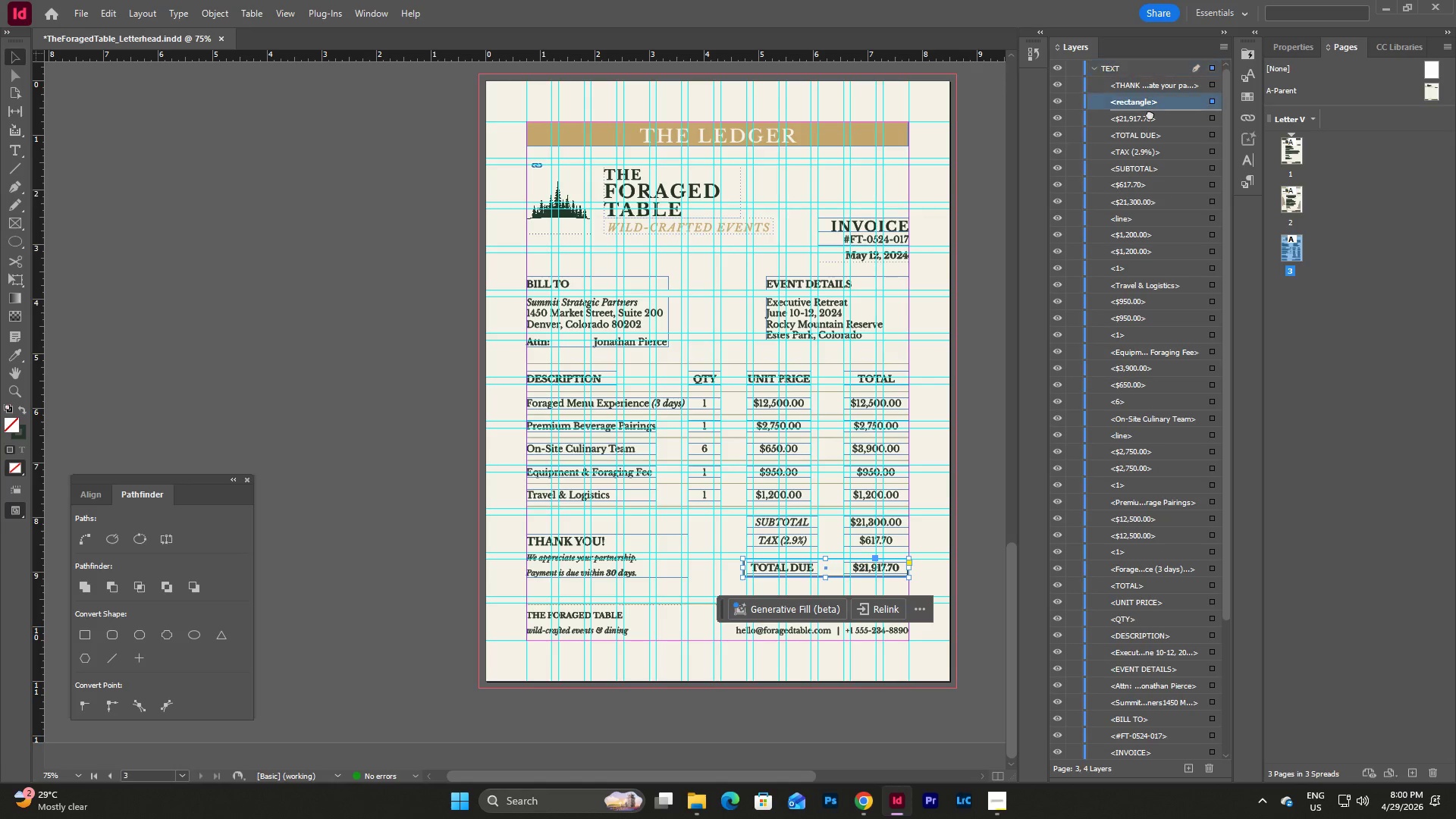 
scroll: coordinate [1153, 545], scroll_direction: down, amount: 20.0
 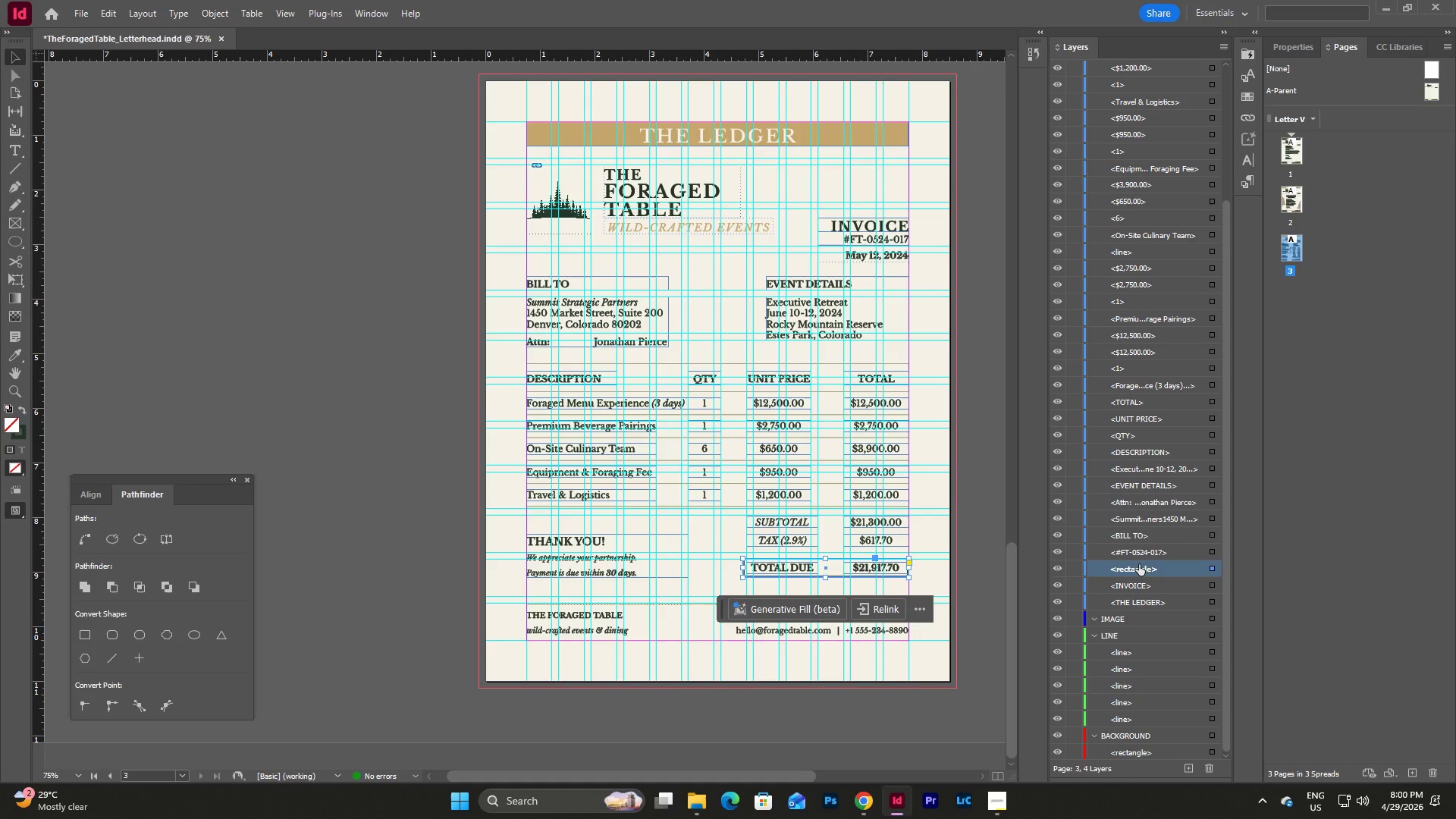 
left_click_drag(start_coordinate=[1139, 564], to_coordinate=[1134, 744])
 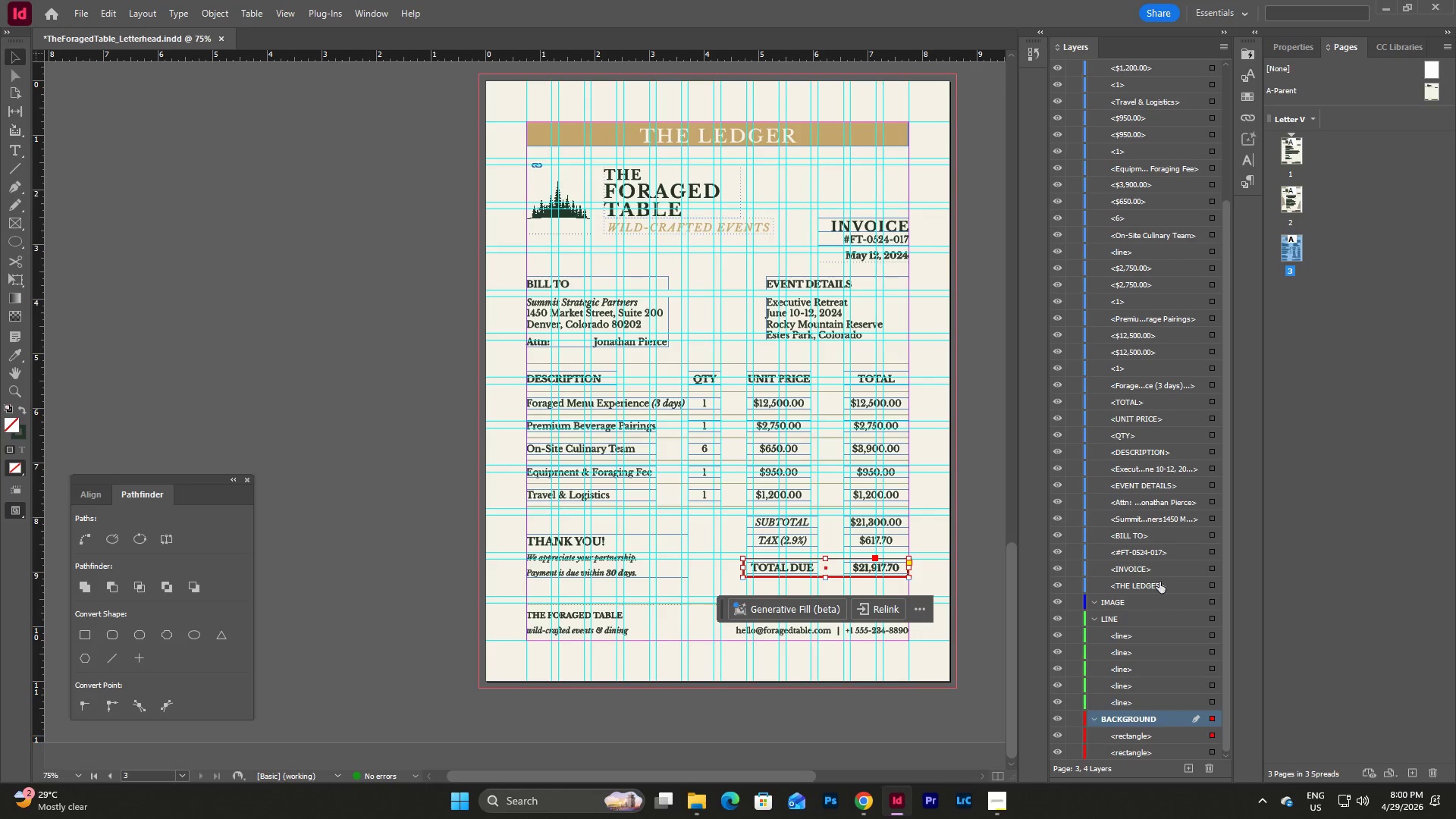 
scroll: coordinate [1159, 576], scroll_direction: down, amount: 6.0
 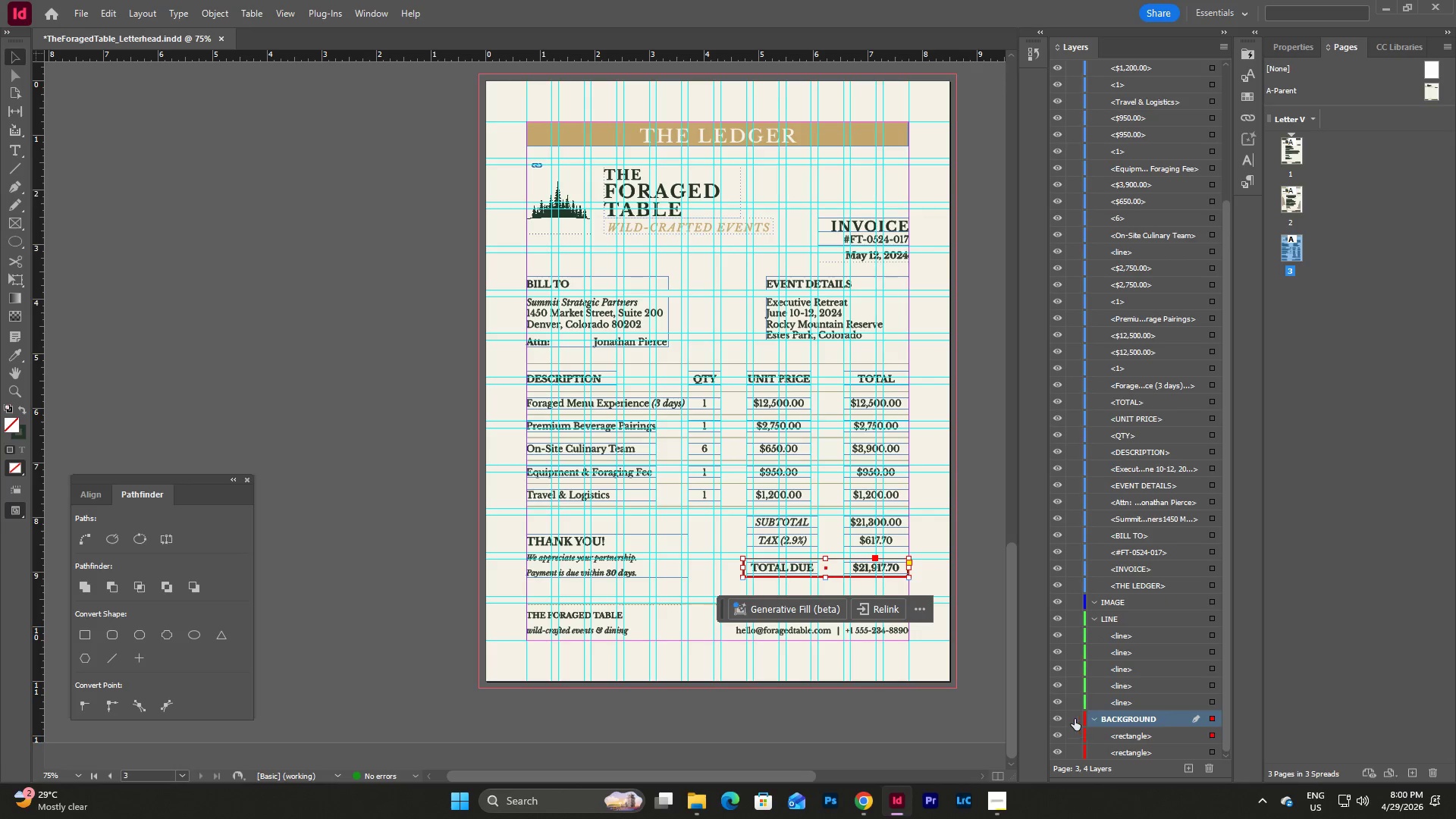 
left_click([1072, 716])
 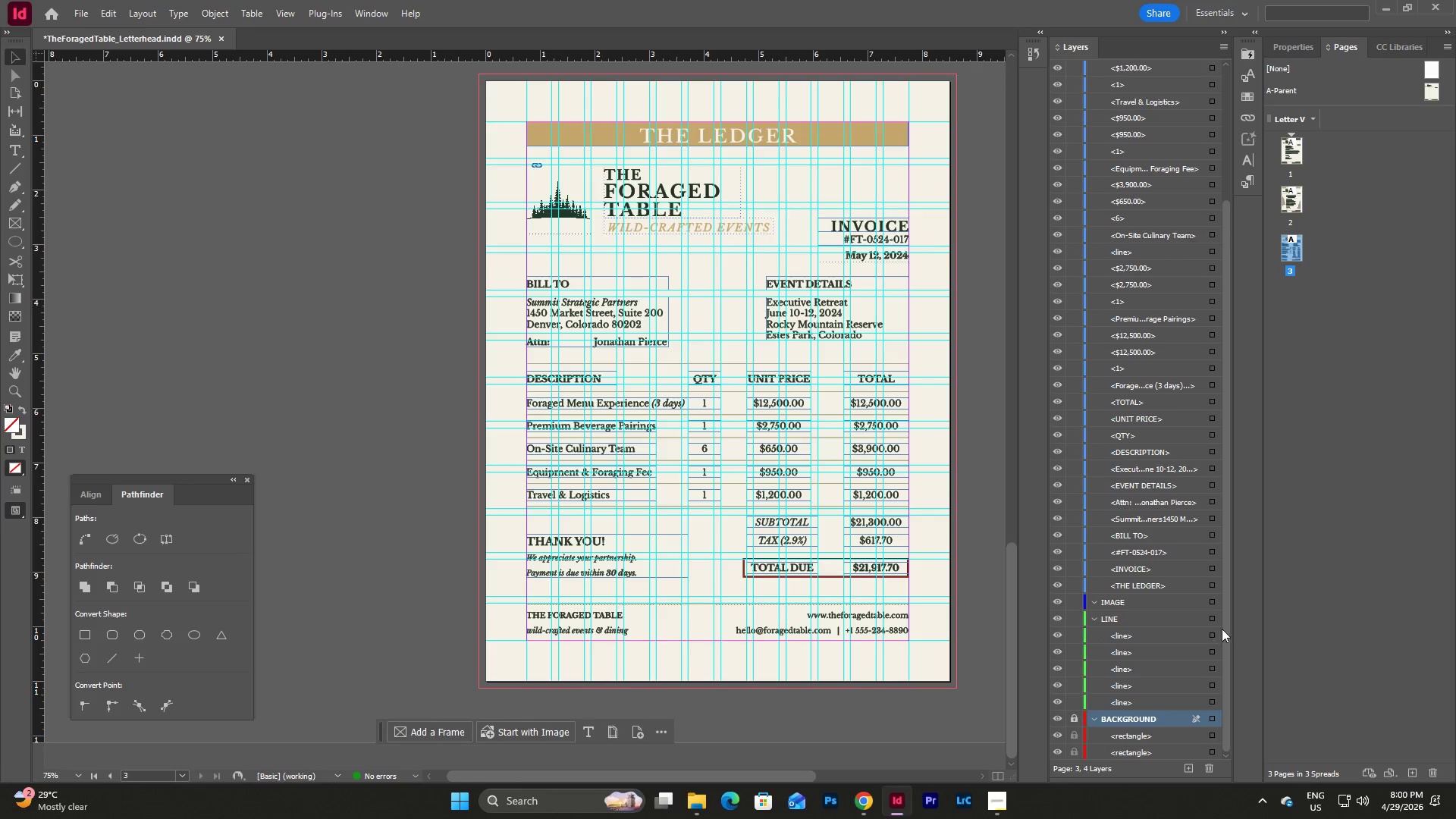 
left_click([1241, 620])
 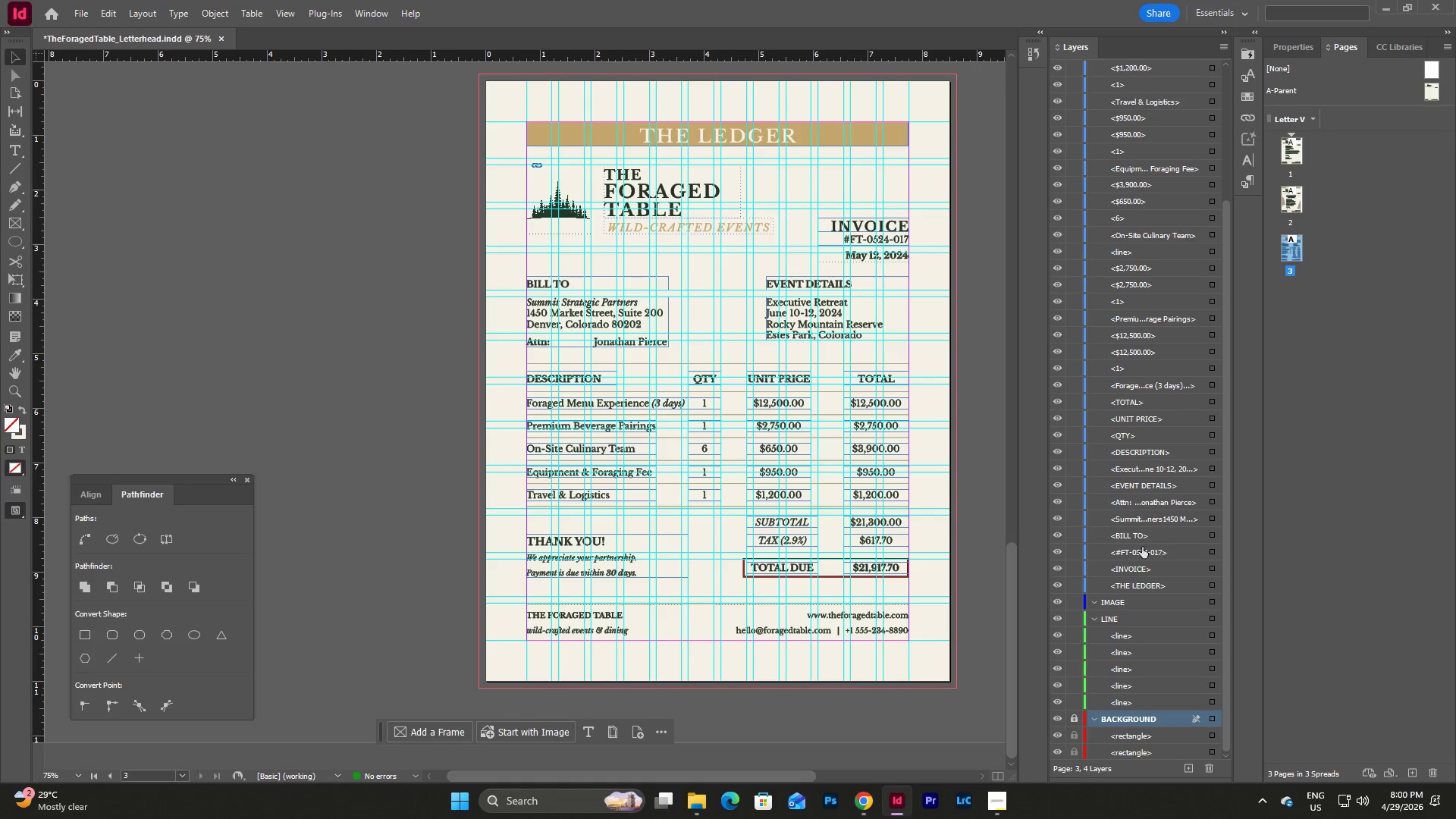 
left_click([934, 574])
 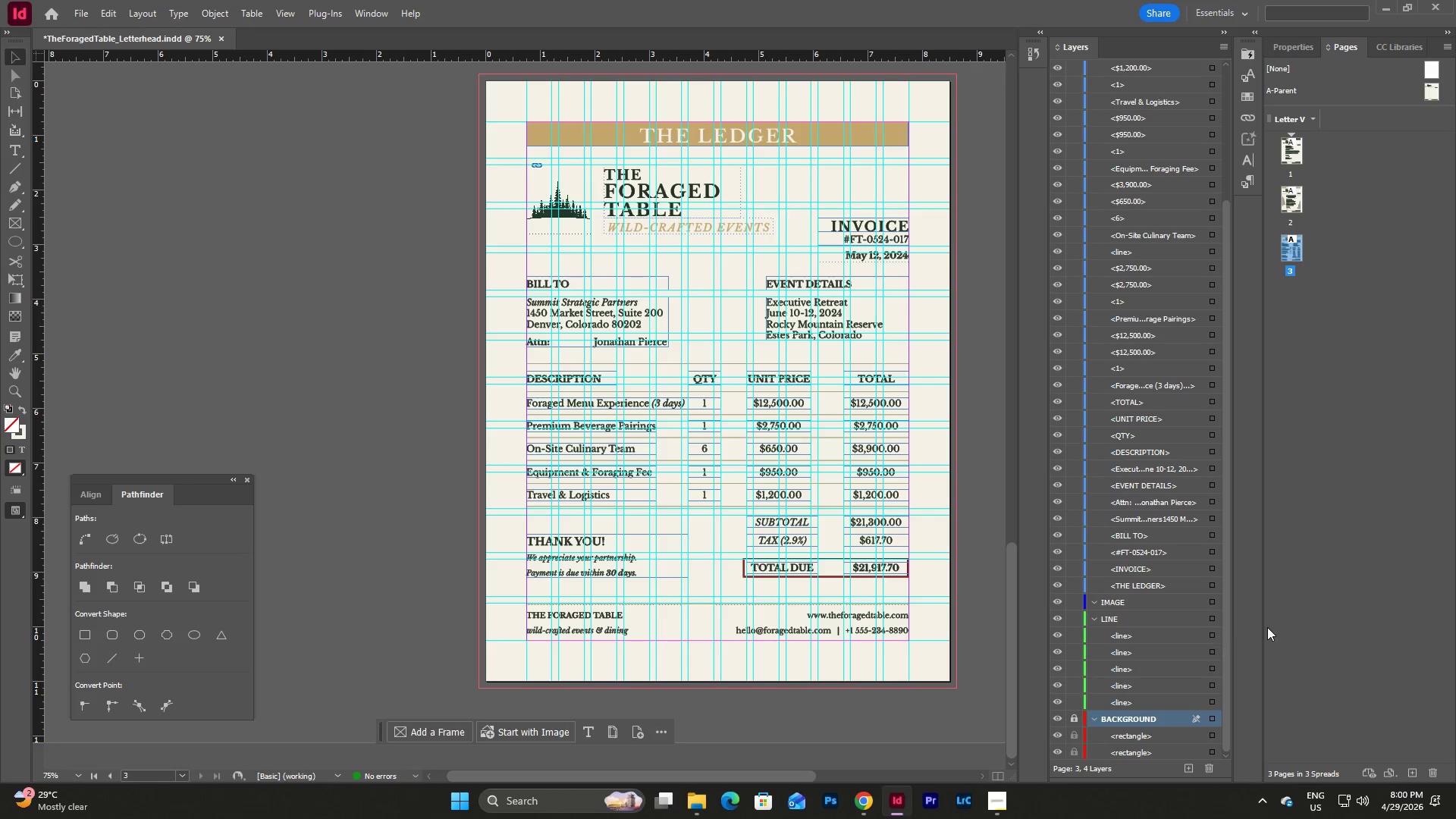 
left_click([1245, 626])
 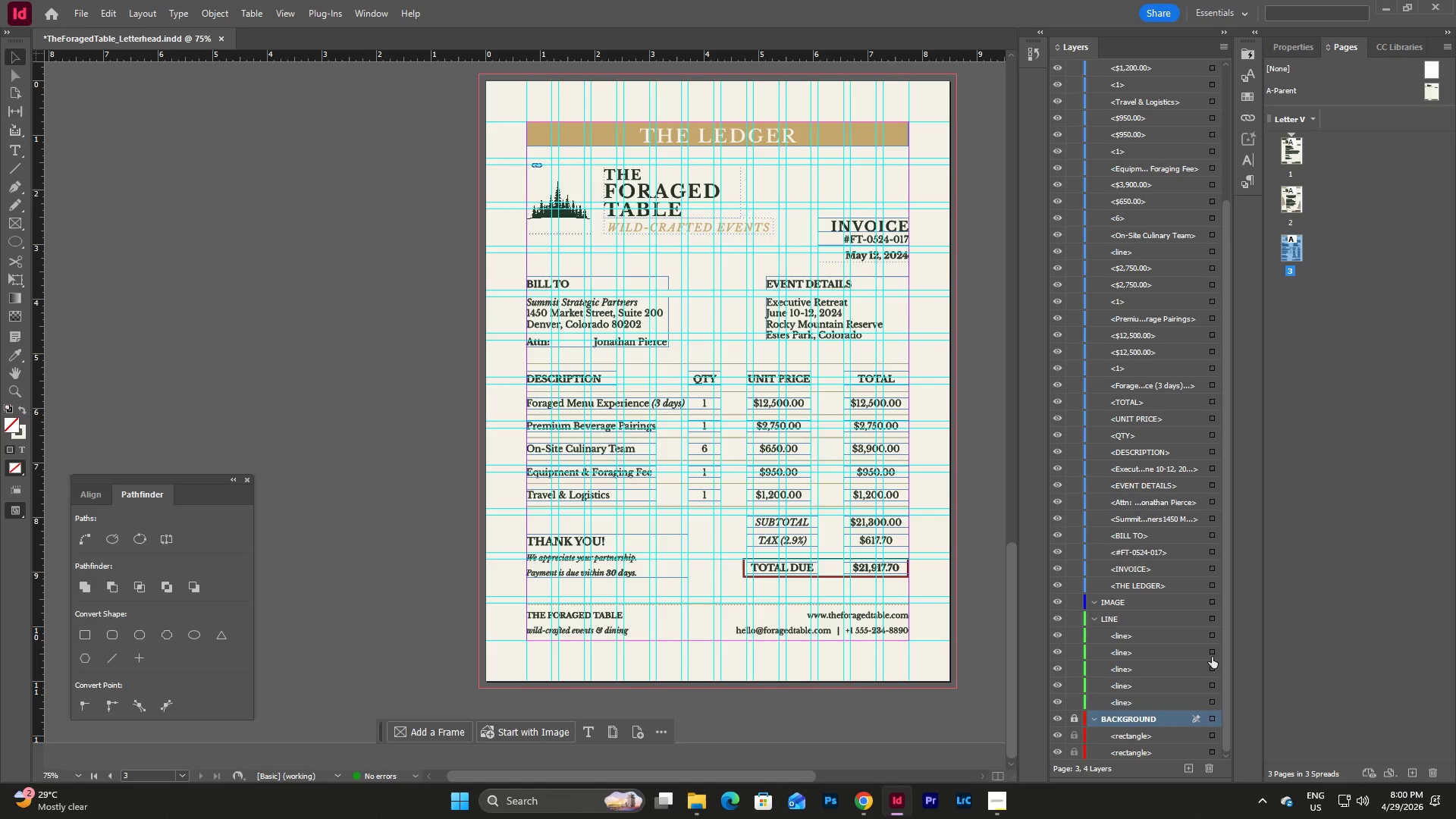 
key(W)
 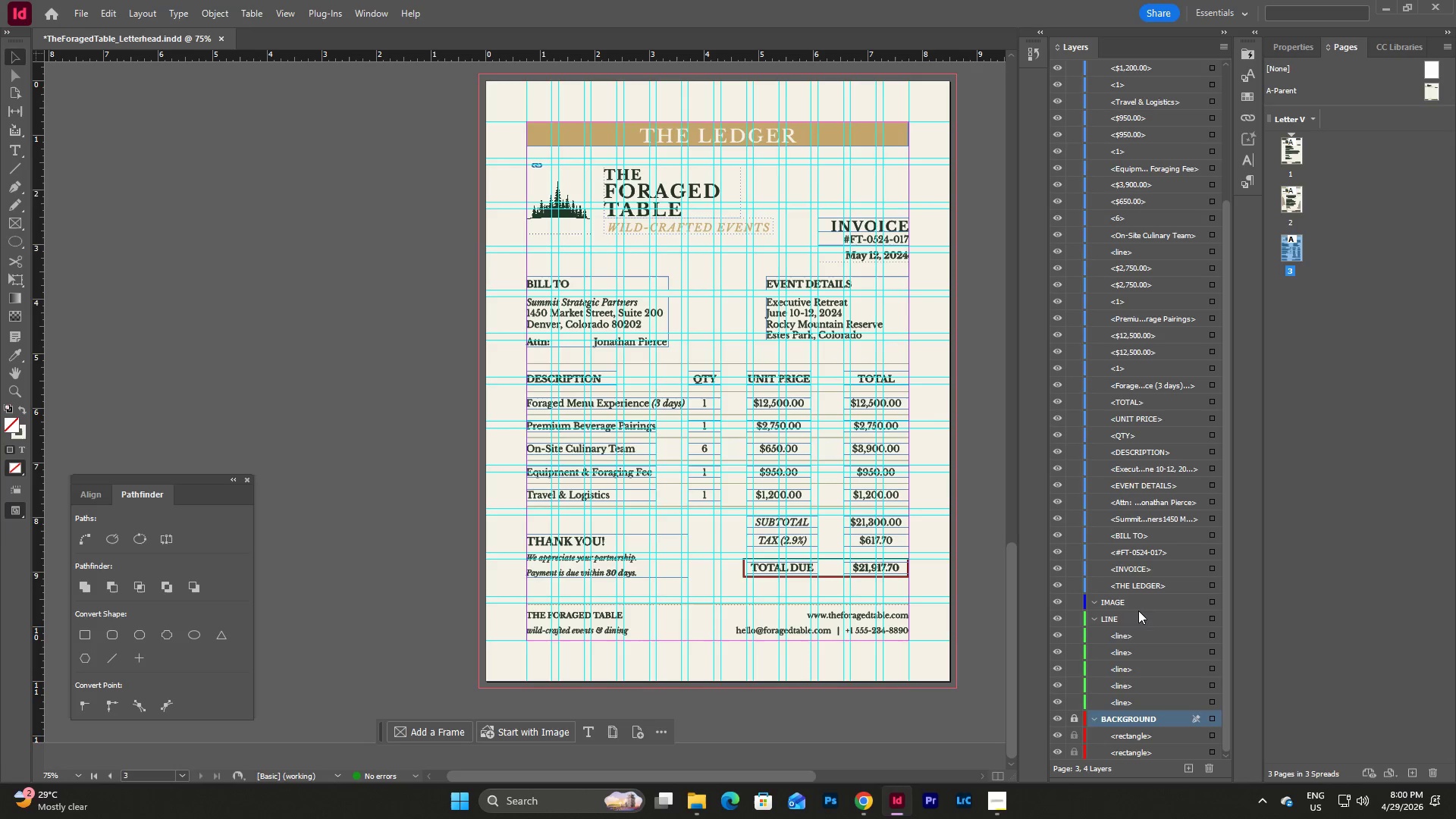 
scroll: coordinate [1192, 610], scroll_direction: up, amount: 13.0
 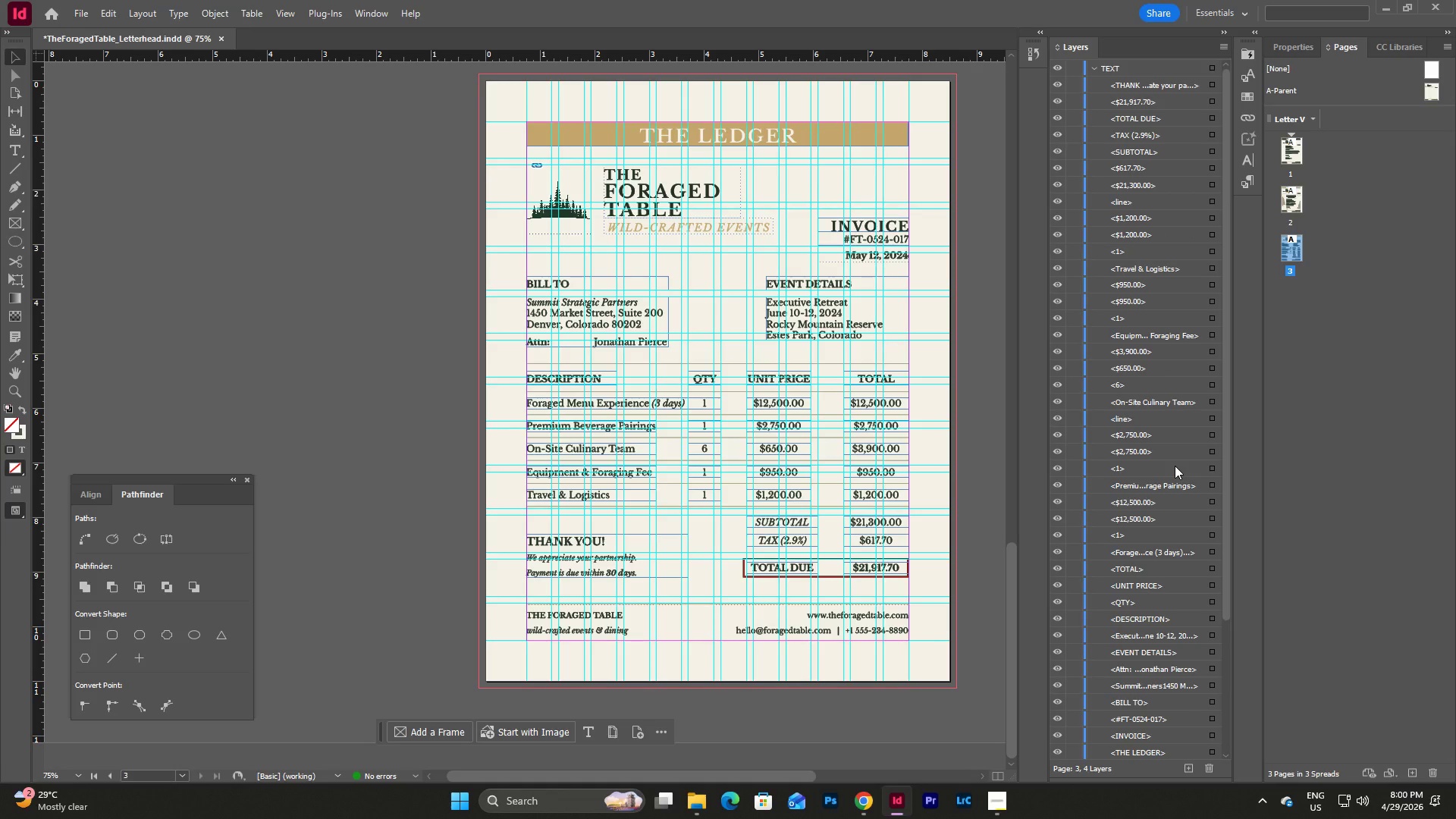 
scroll: coordinate [1175, 466], scroll_direction: down, amount: 13.0
 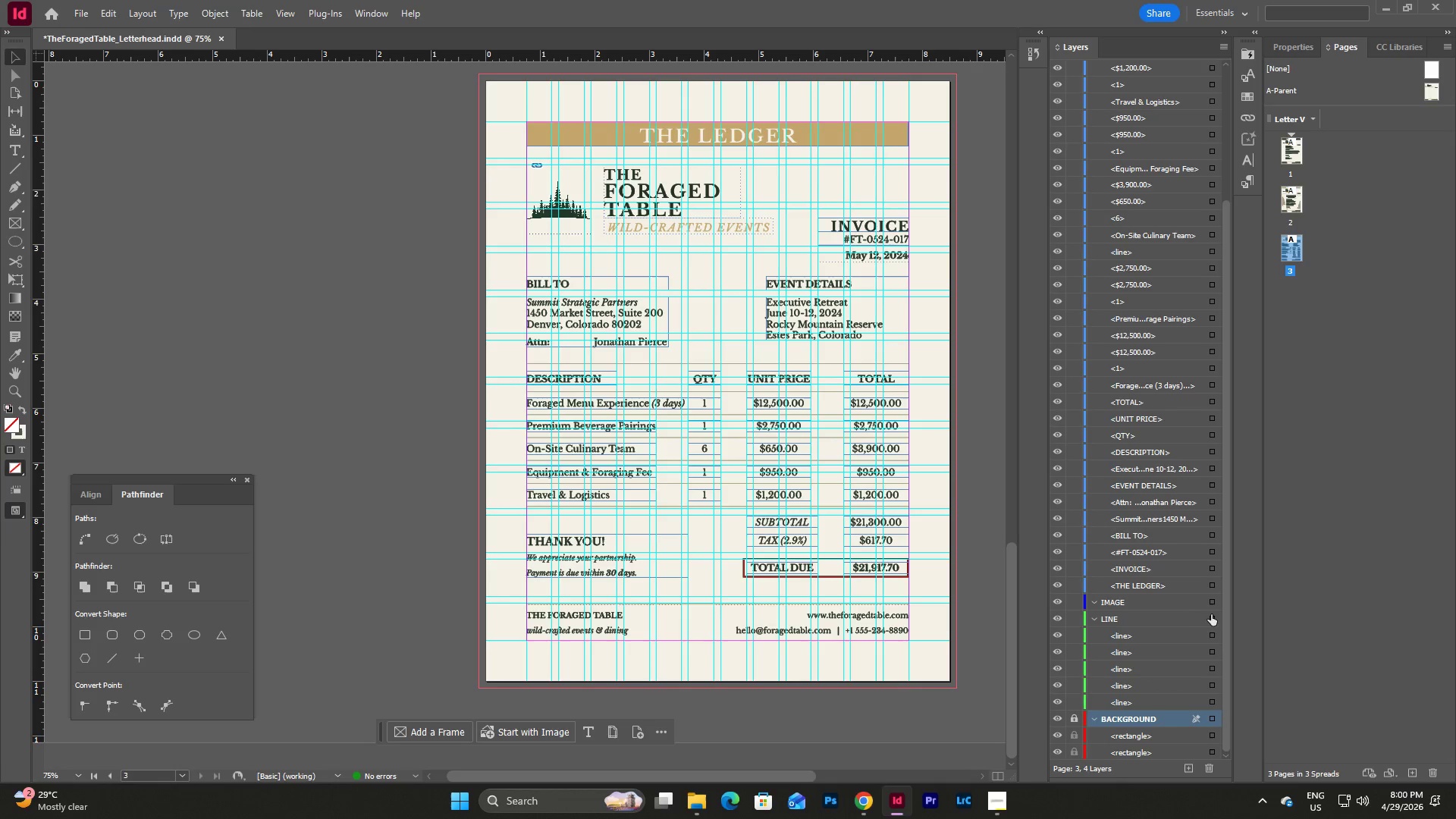 
left_click([1214, 617])
 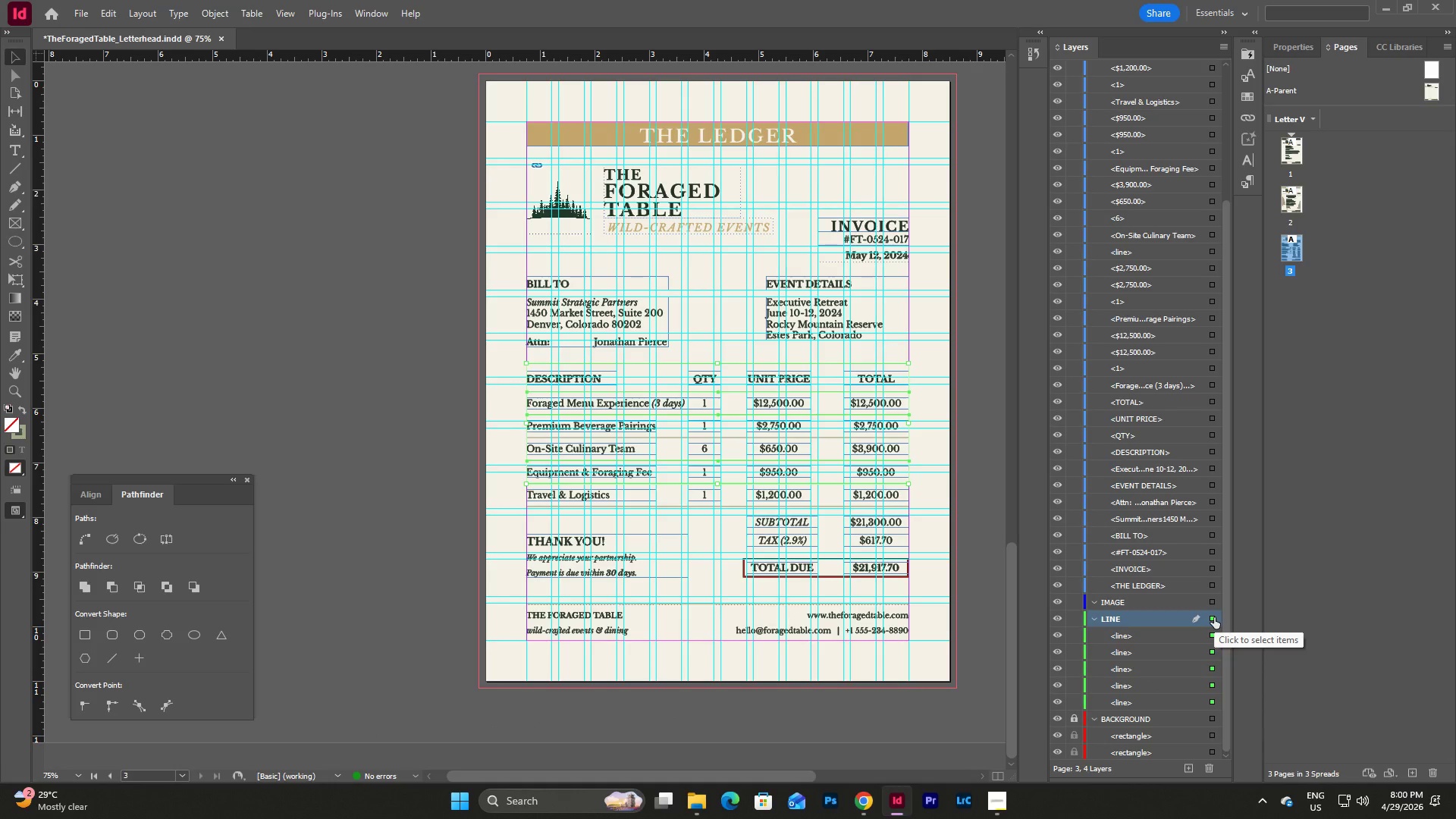 
left_click([1214, 617])
 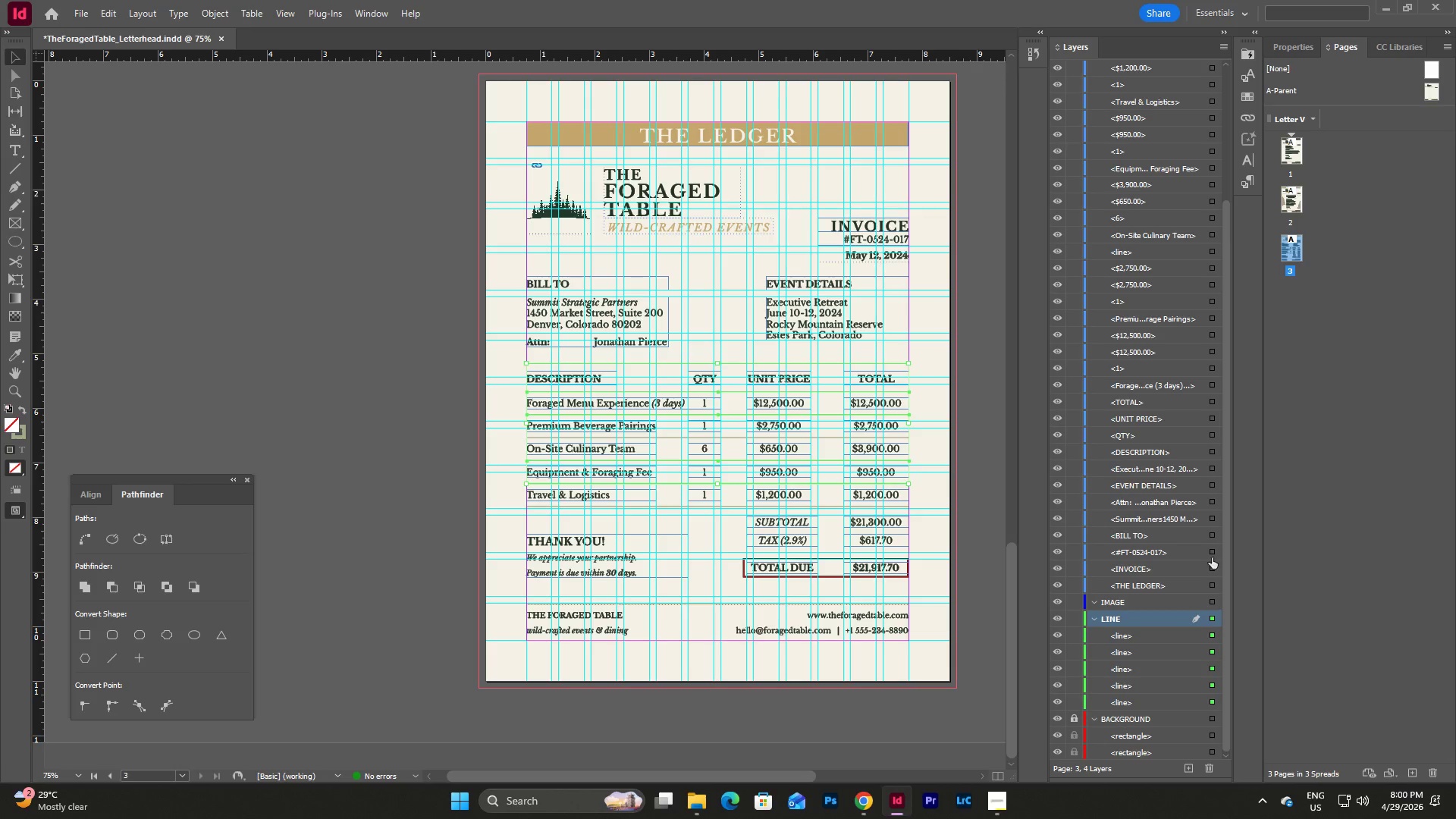 
scroll: coordinate [1207, 543], scroll_direction: up, amount: 4.0
 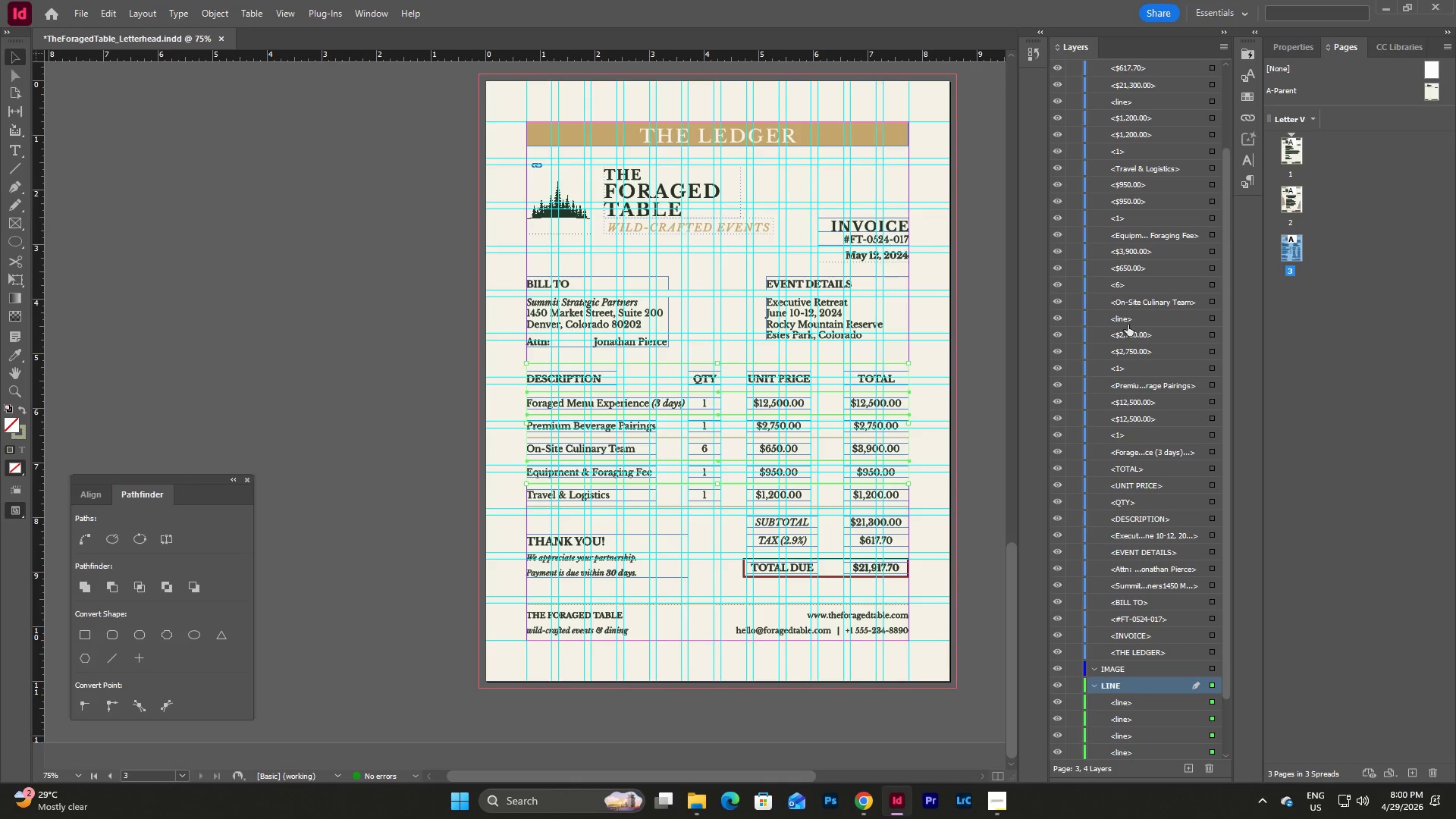 
left_click_drag(start_coordinate=[1126, 317], to_coordinate=[1159, 691])
 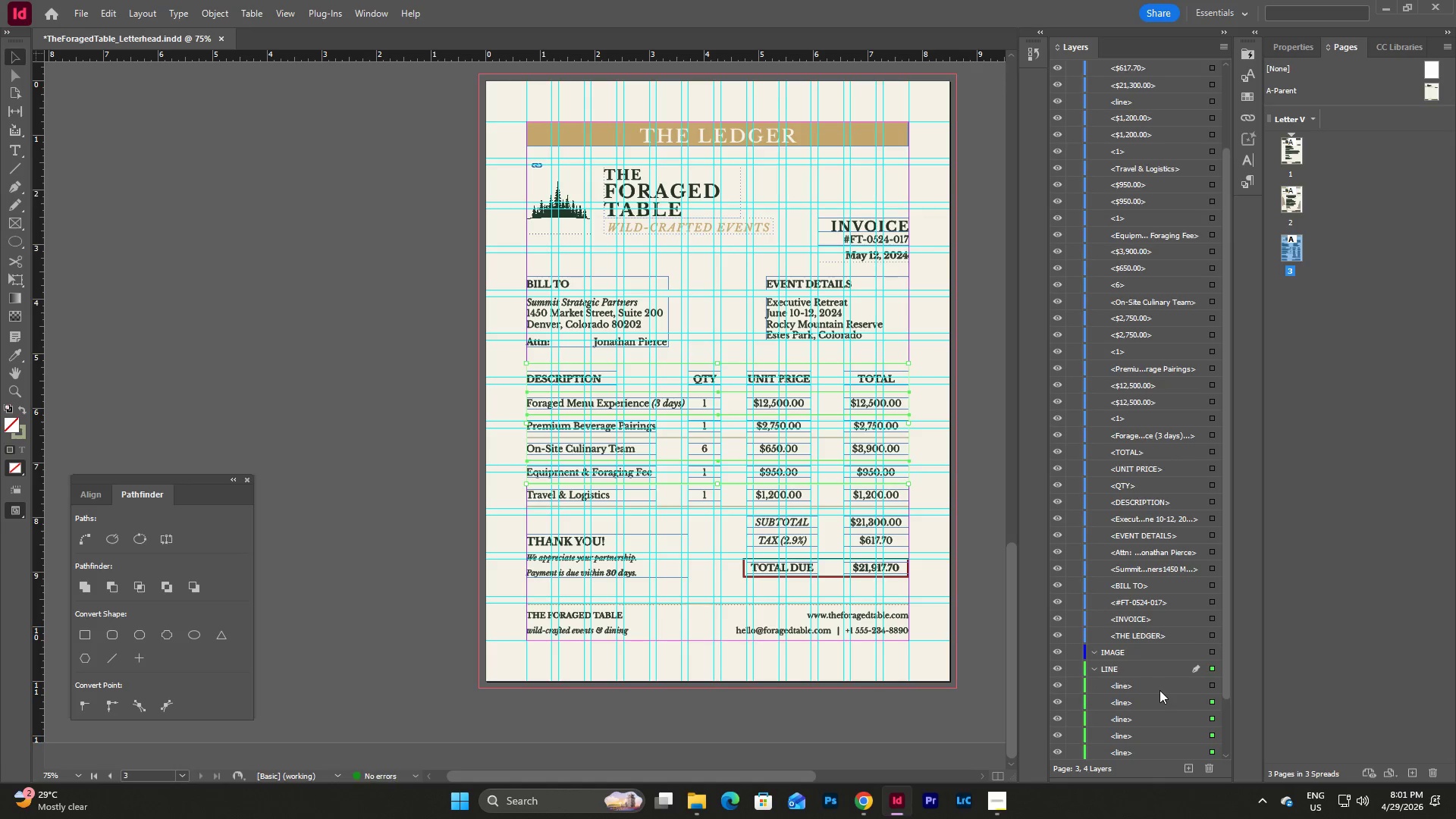 
scroll: coordinate [1159, 690], scroll_direction: up, amount: 1.0
 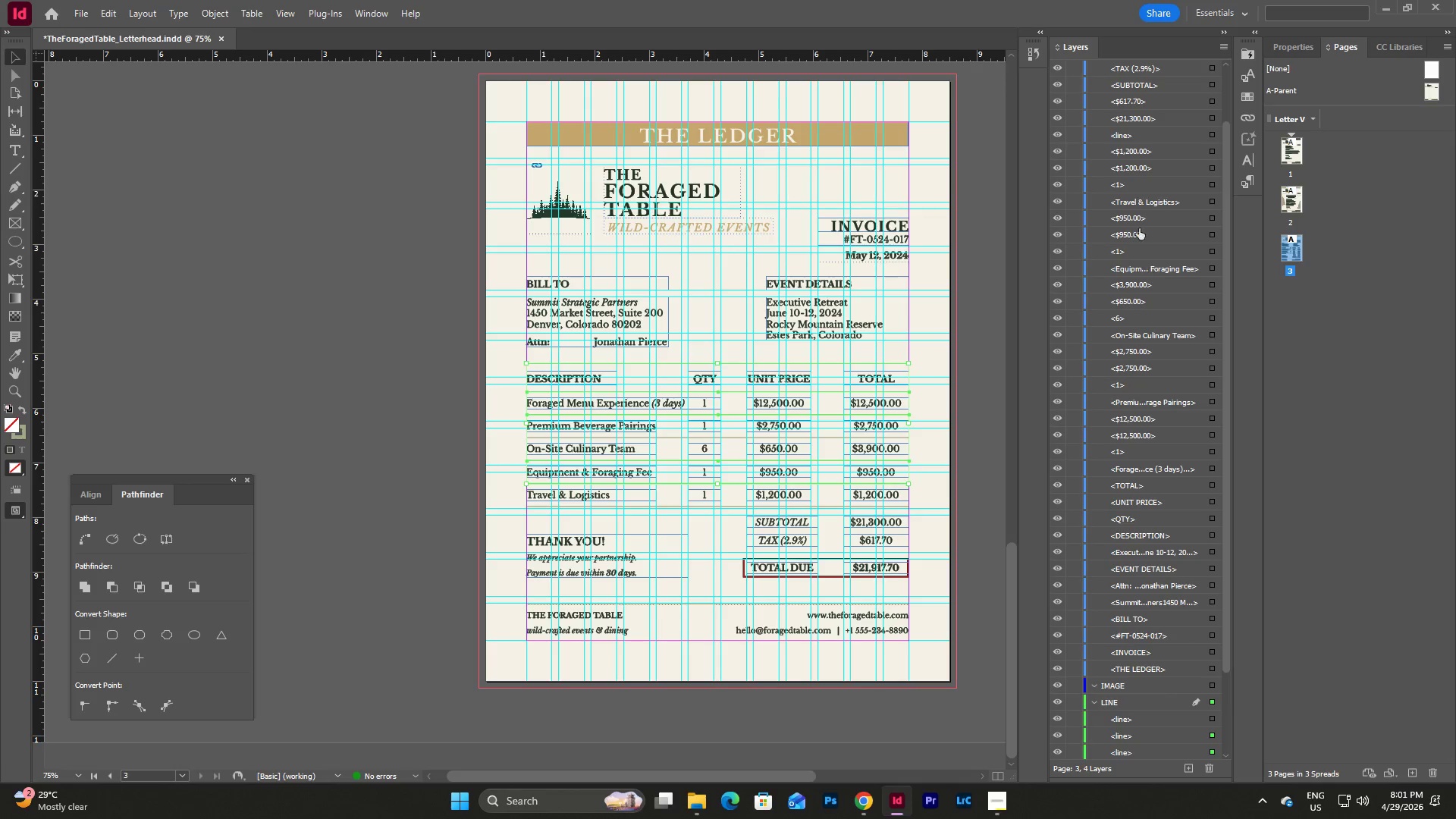 
left_click_drag(start_coordinate=[1123, 132], to_coordinate=[1158, 710])
 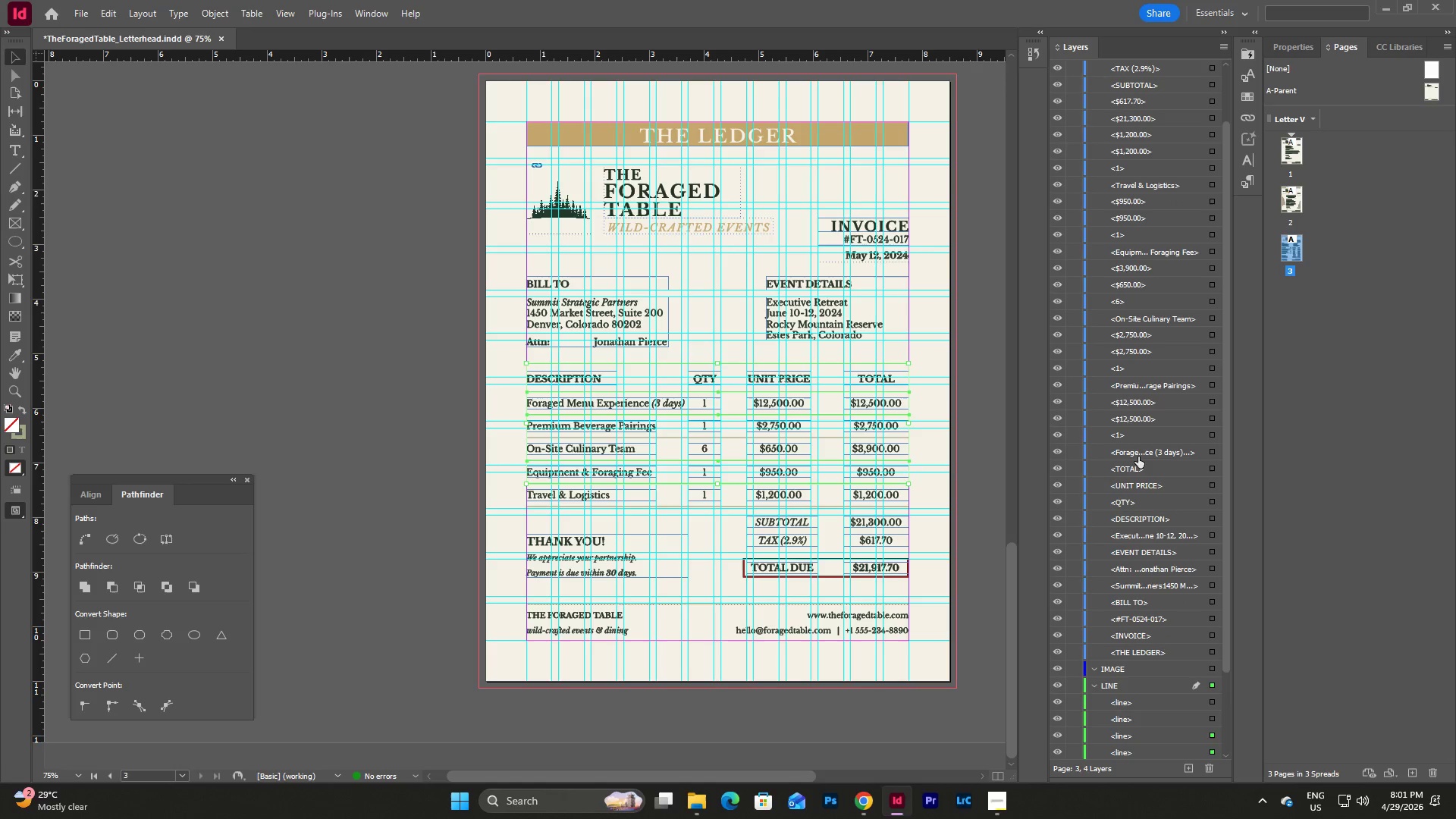 
scroll: coordinate [1136, 332], scroll_direction: up, amount: 1.0
 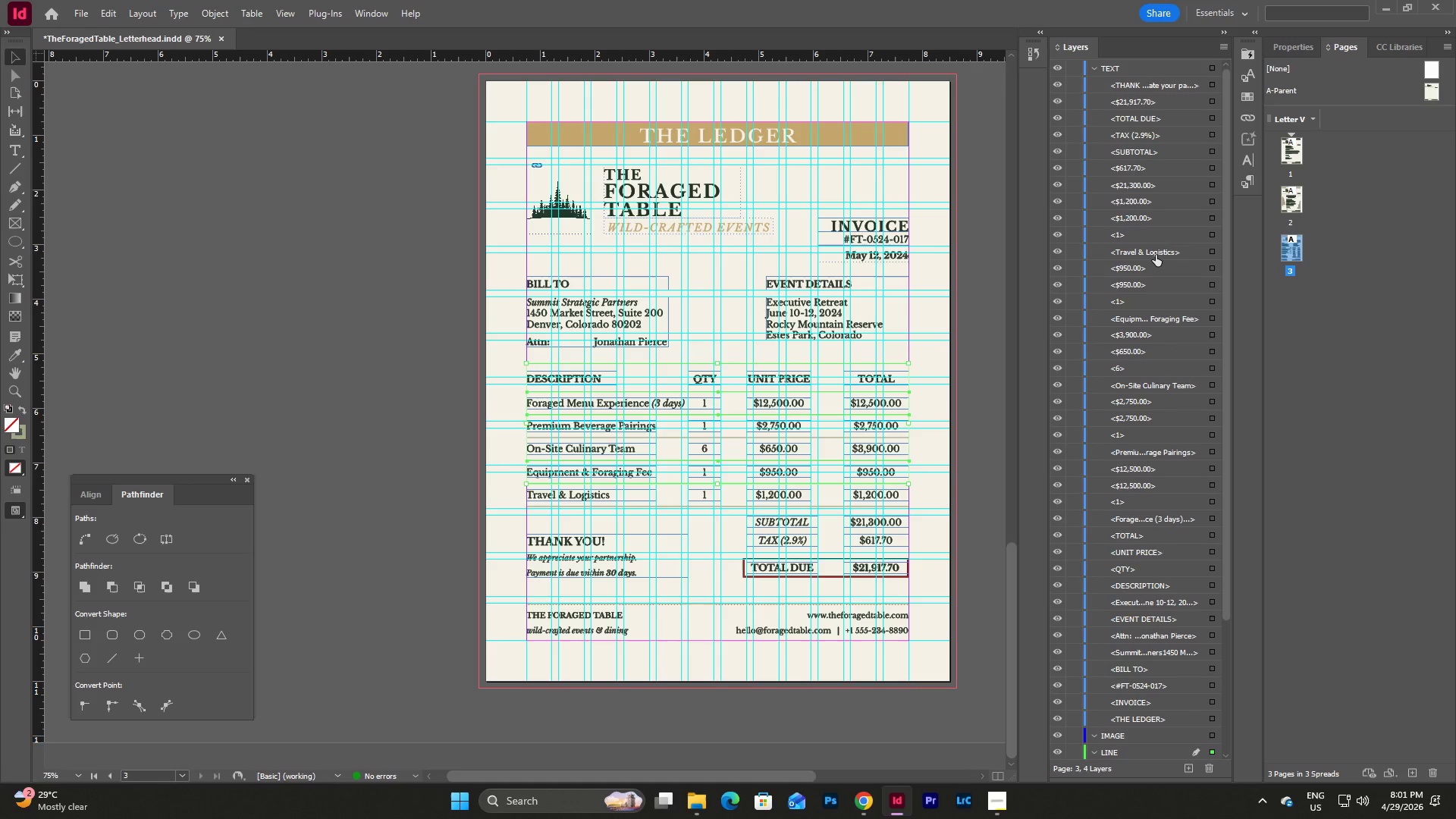 
scroll: coordinate [1218, 529], scroll_direction: down, amount: 11.0
 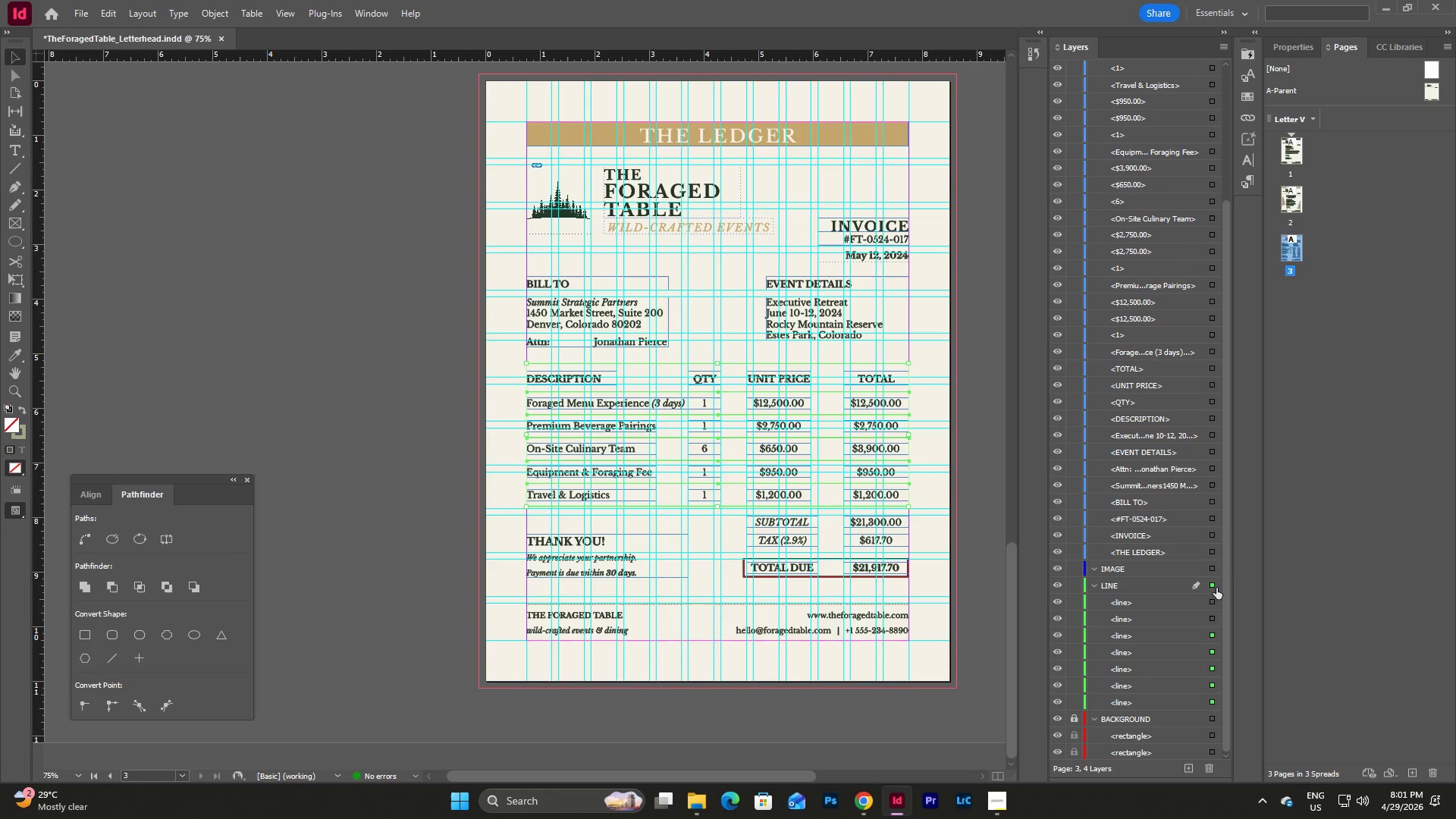 
double_click([1213, 585])
 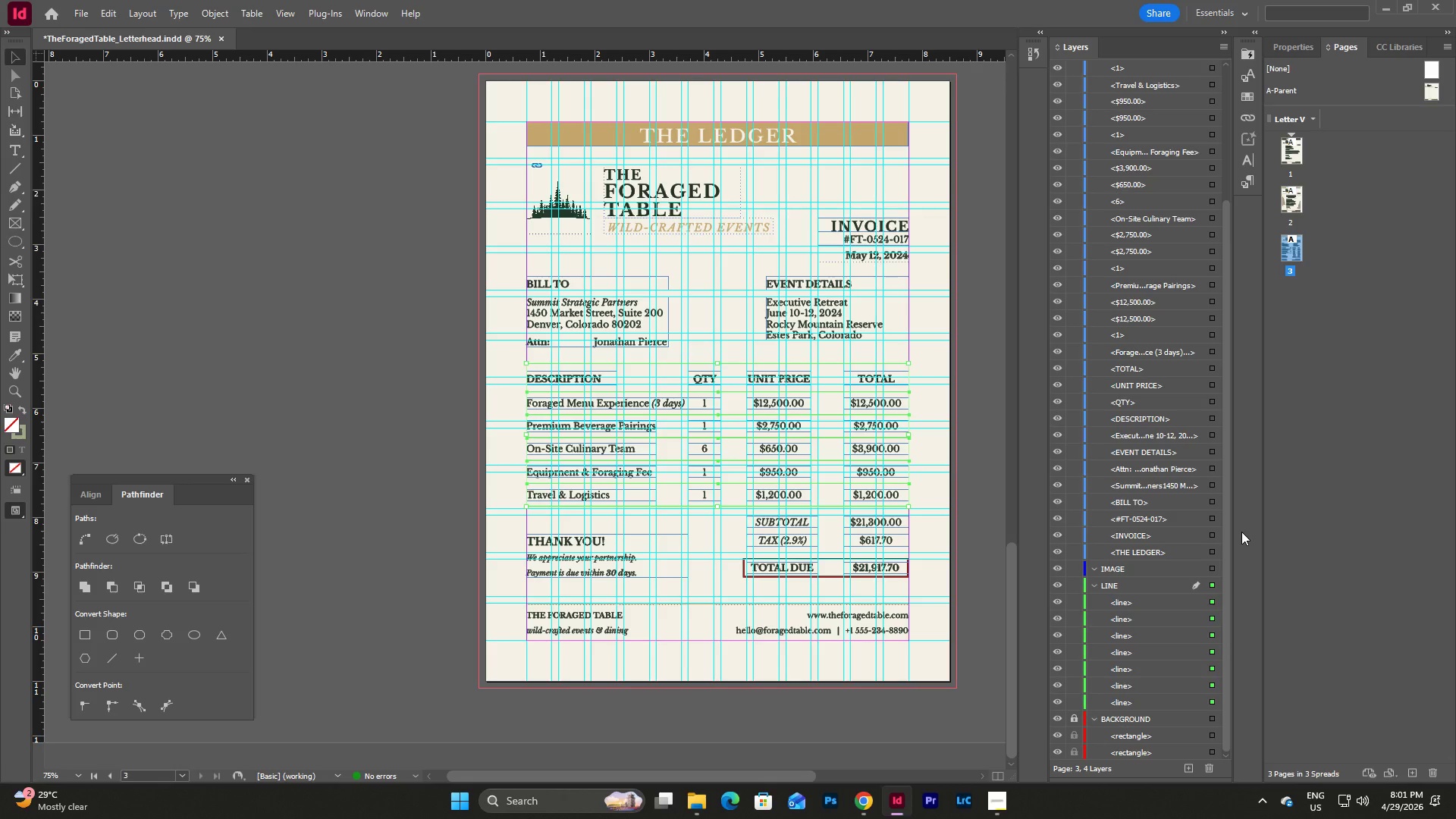 
left_click([1244, 569])
 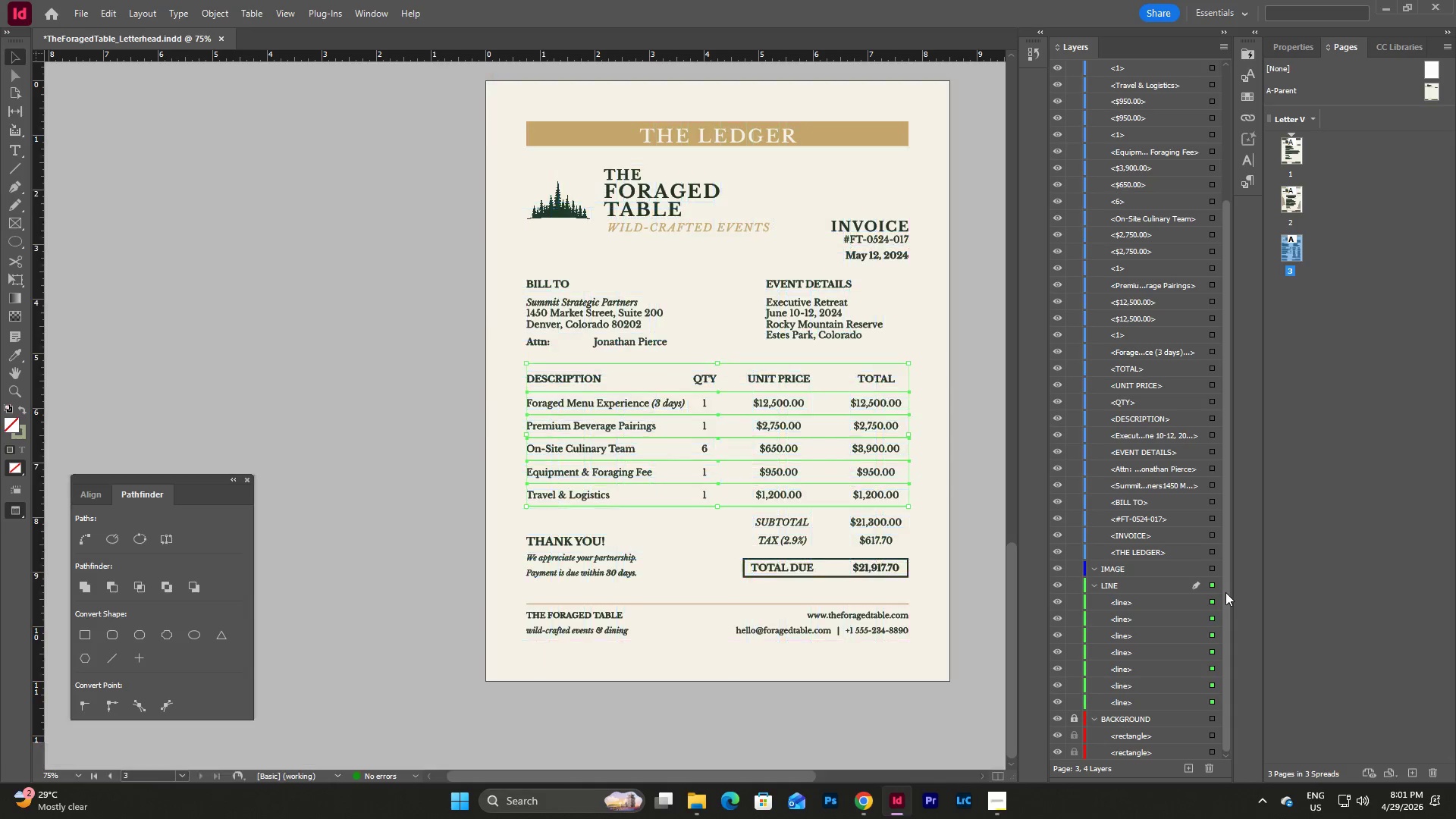 
type(ww)
 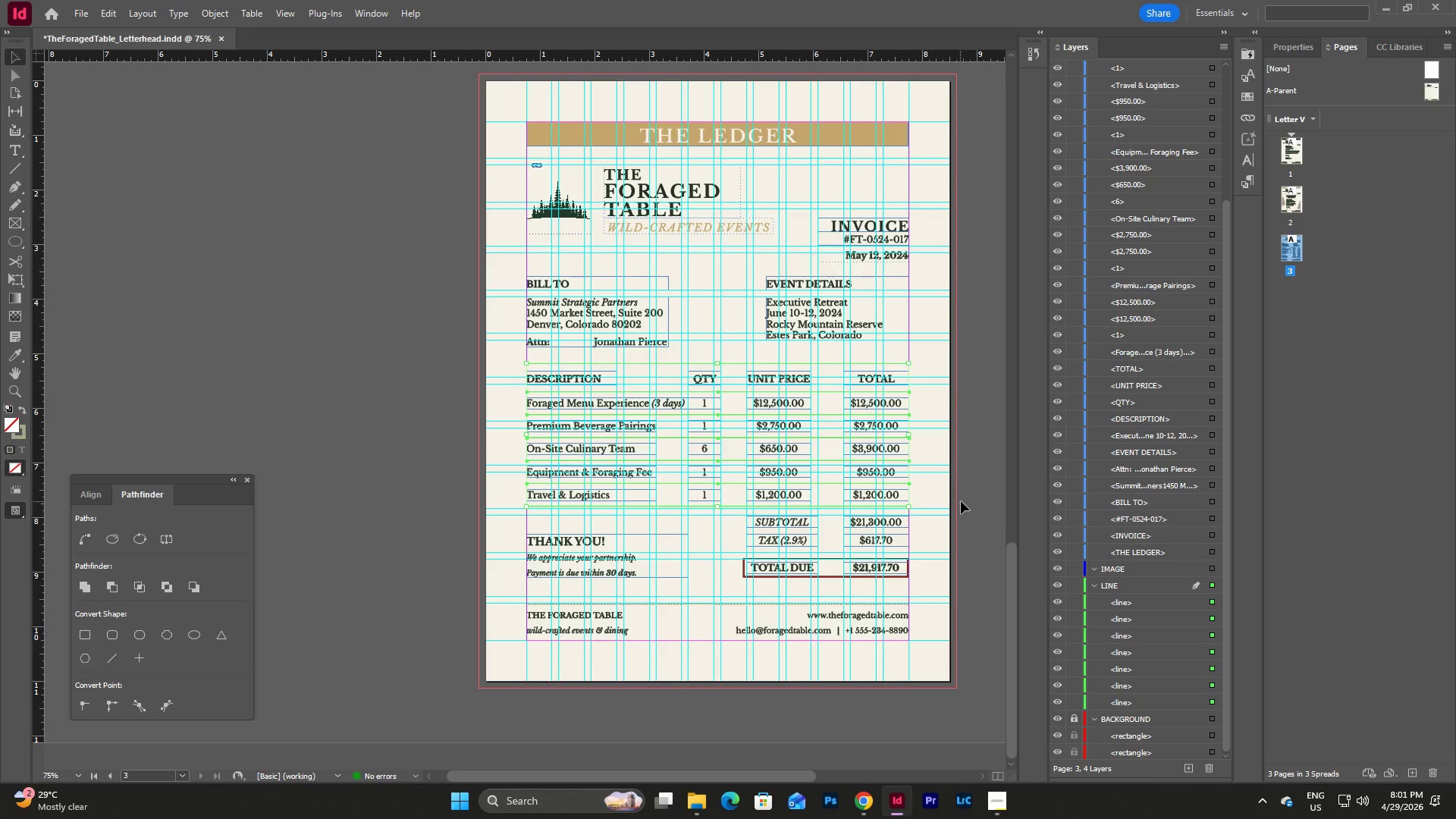 
left_click([993, 500])
 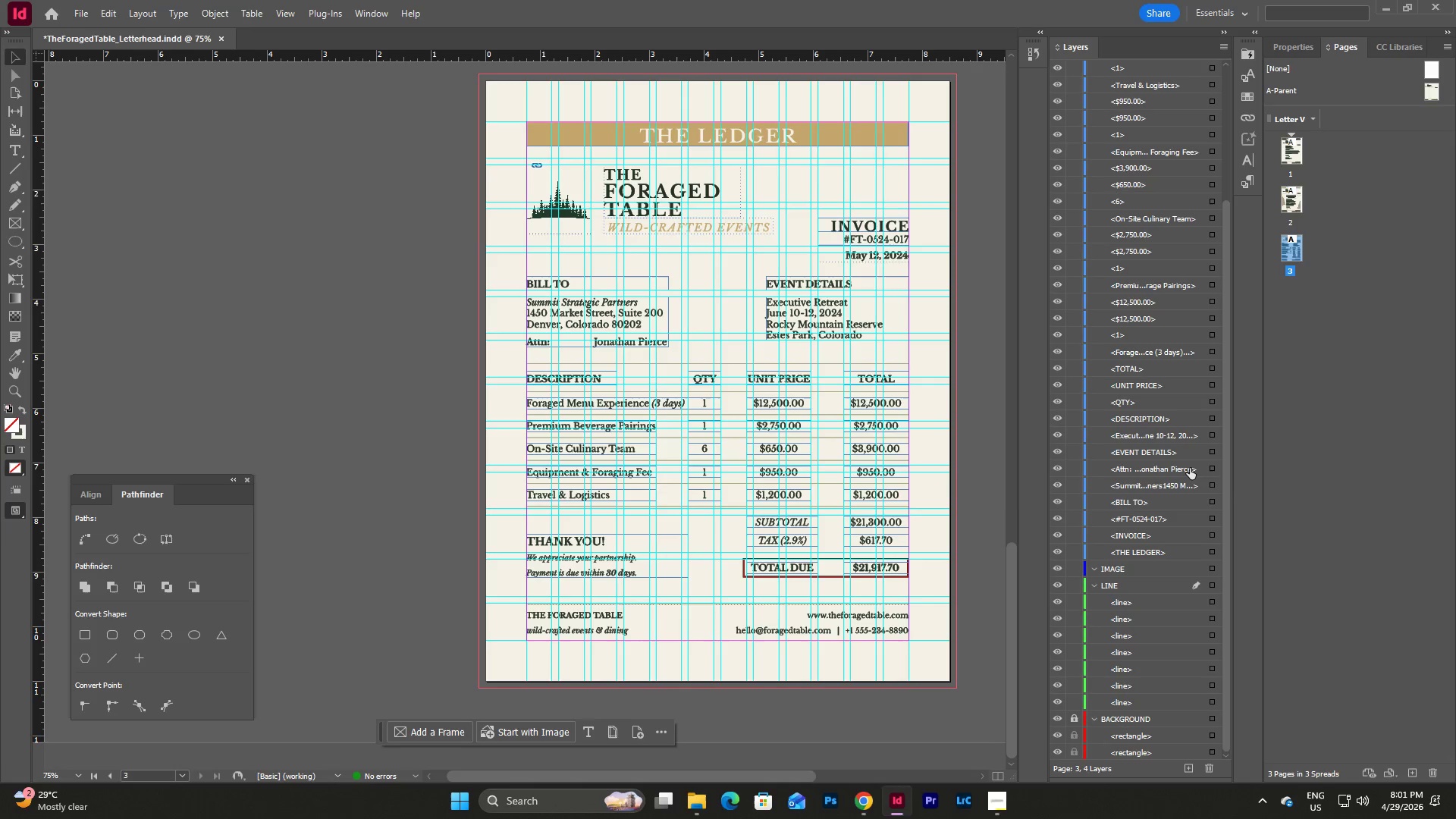 
scroll: coordinate [1195, 460], scroll_direction: up, amount: 15.0
 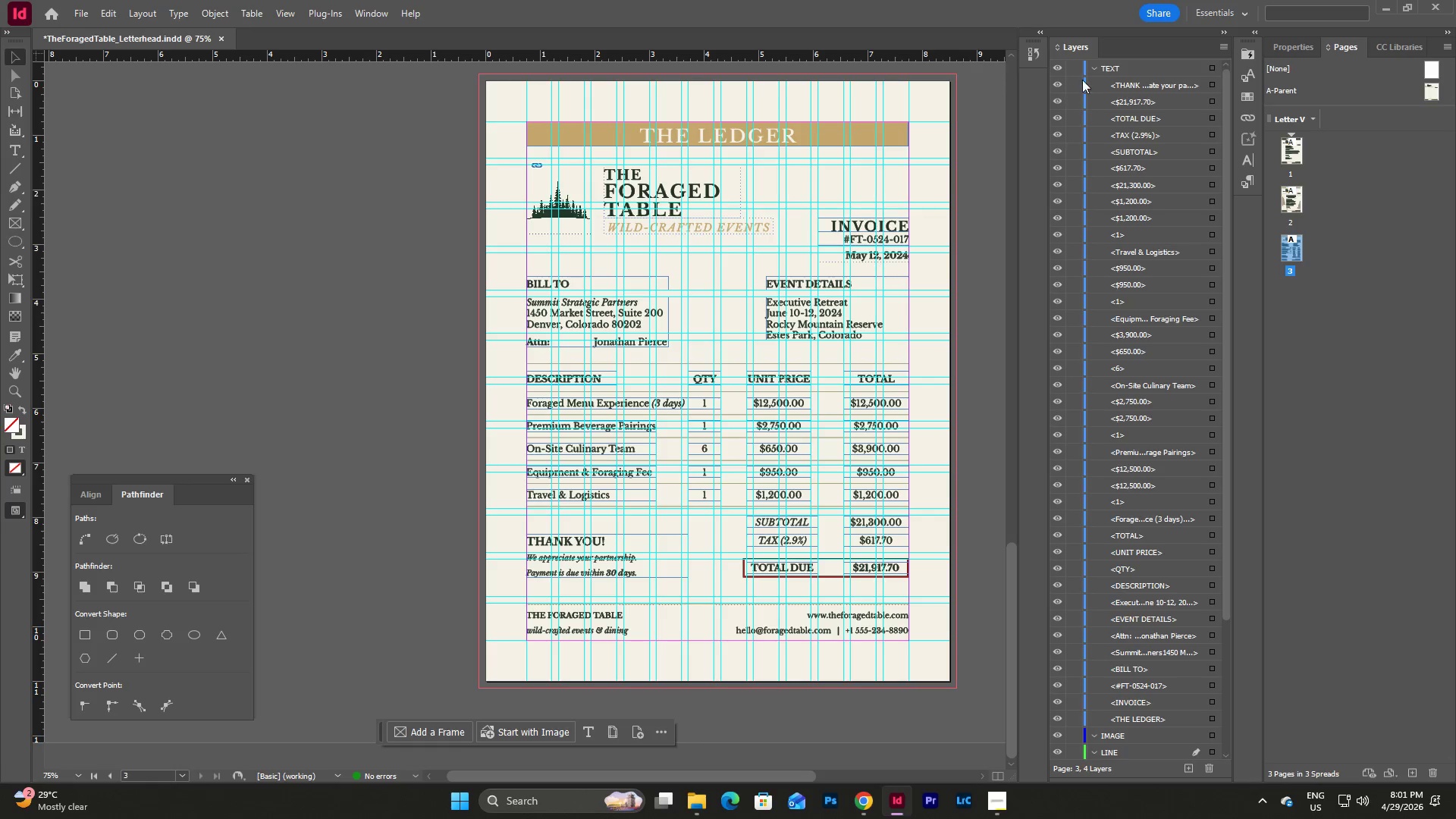 
wait(5.67)
 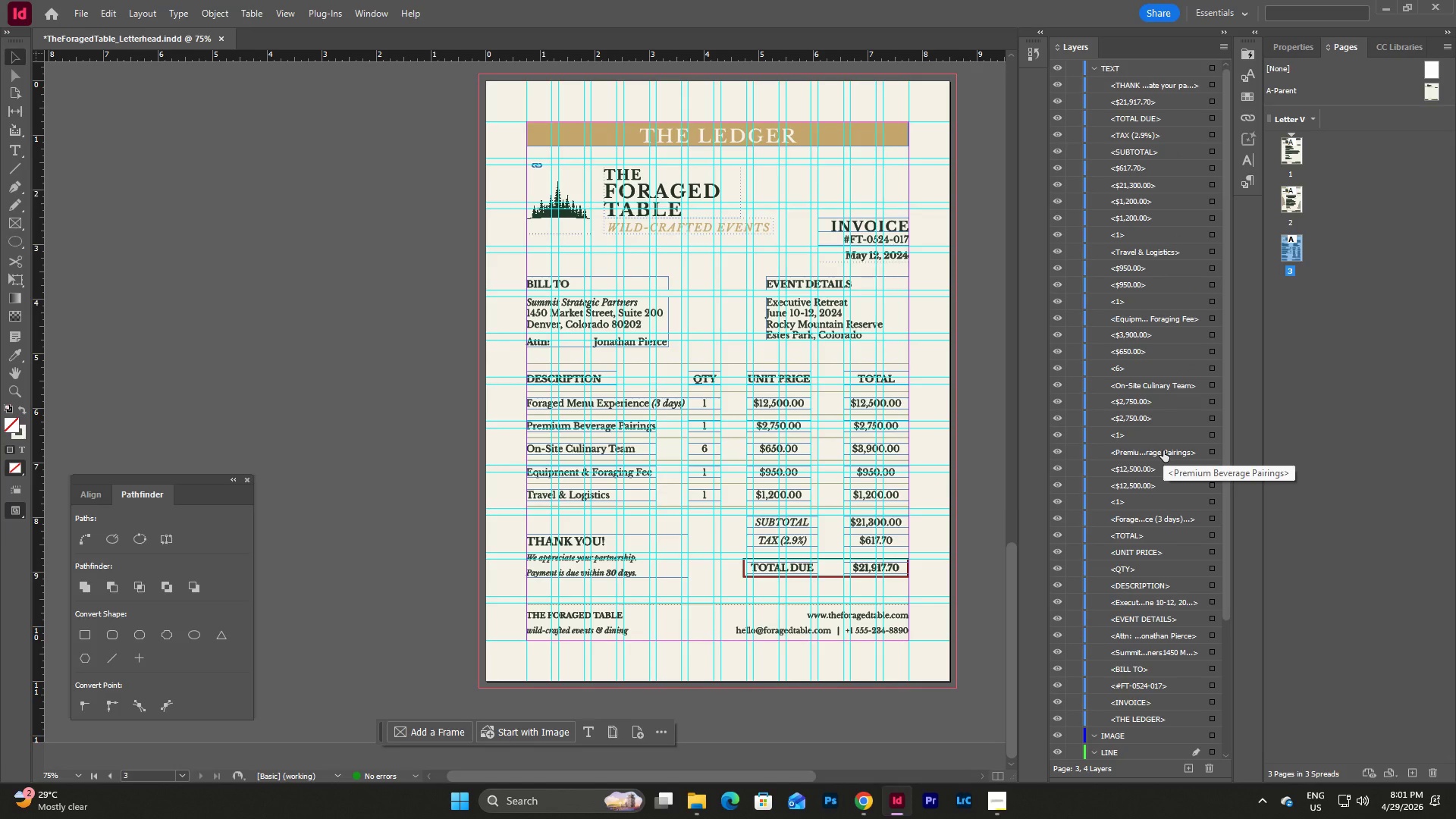 
left_click([1094, 69])
 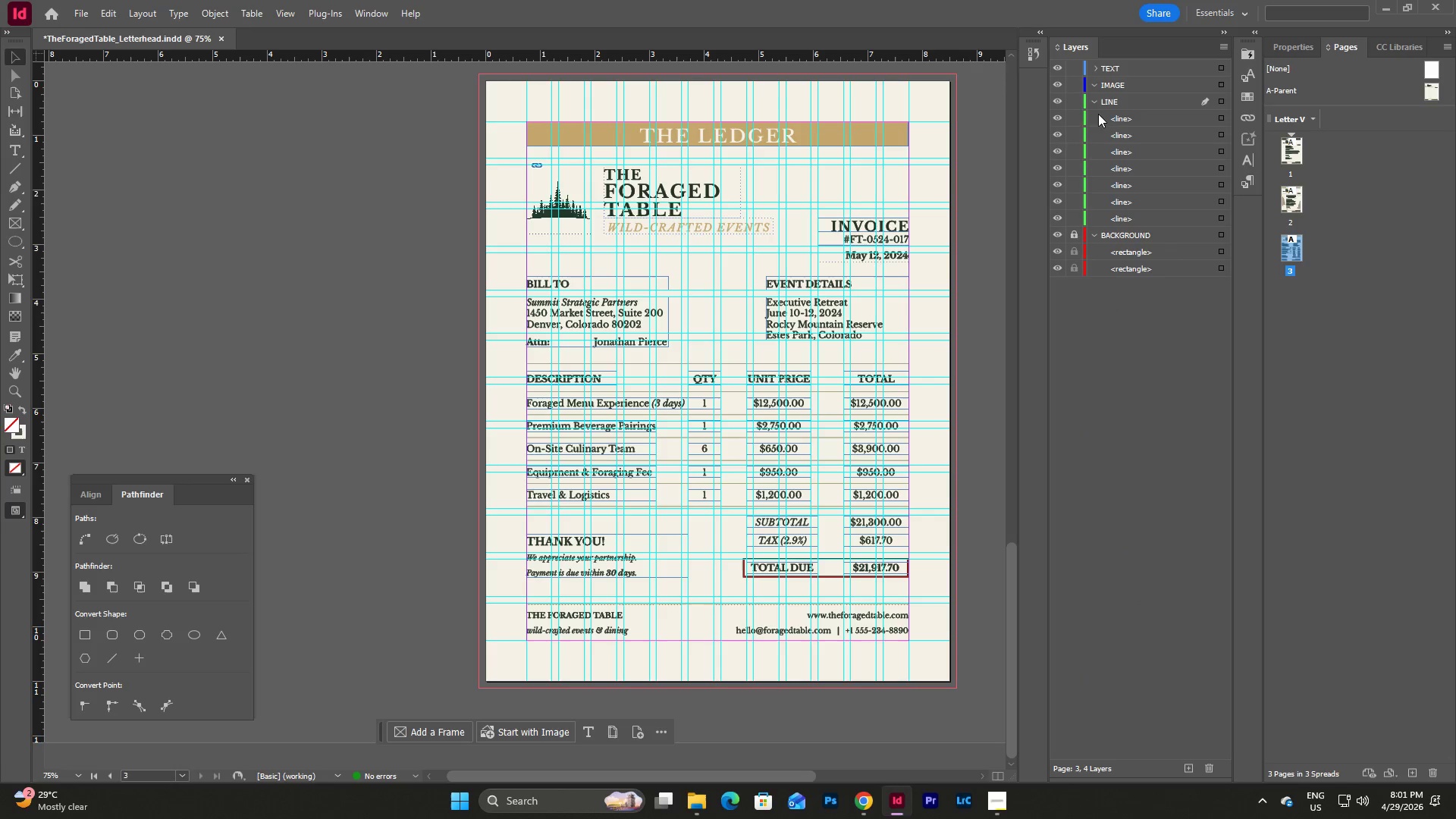 
left_click([1098, 99])
 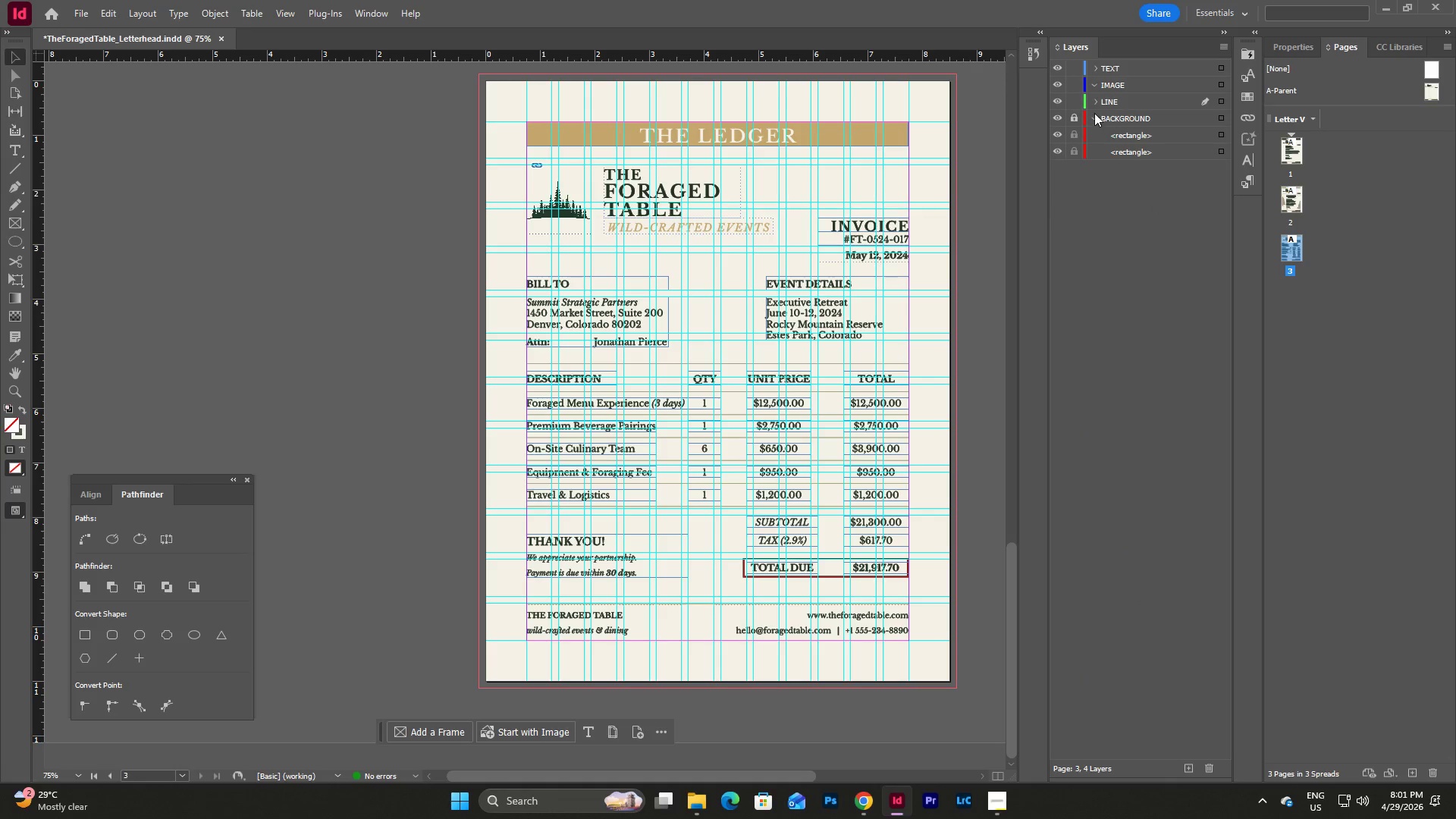 
left_click([1094, 113])
 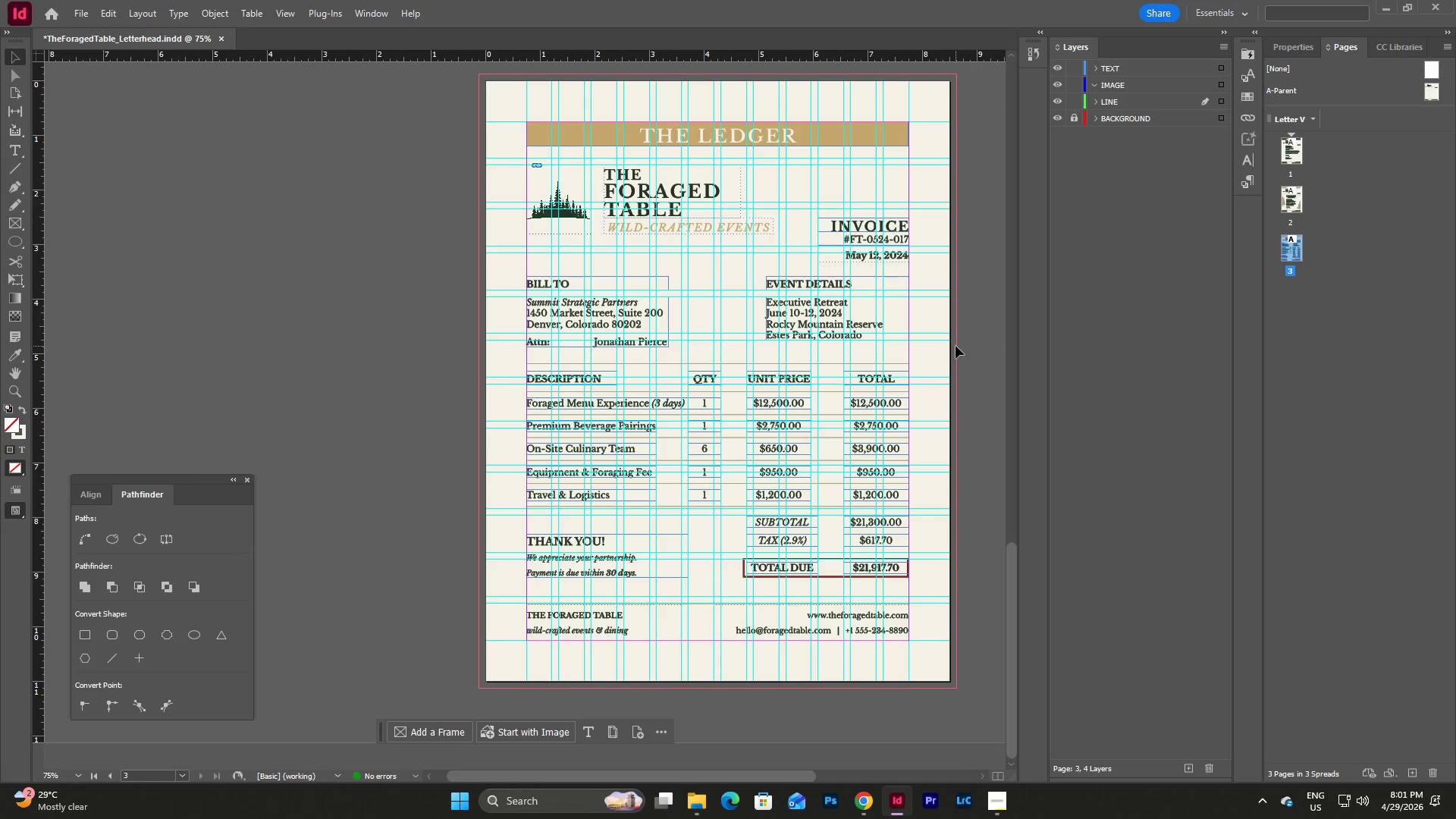 
double_click([972, 342])
 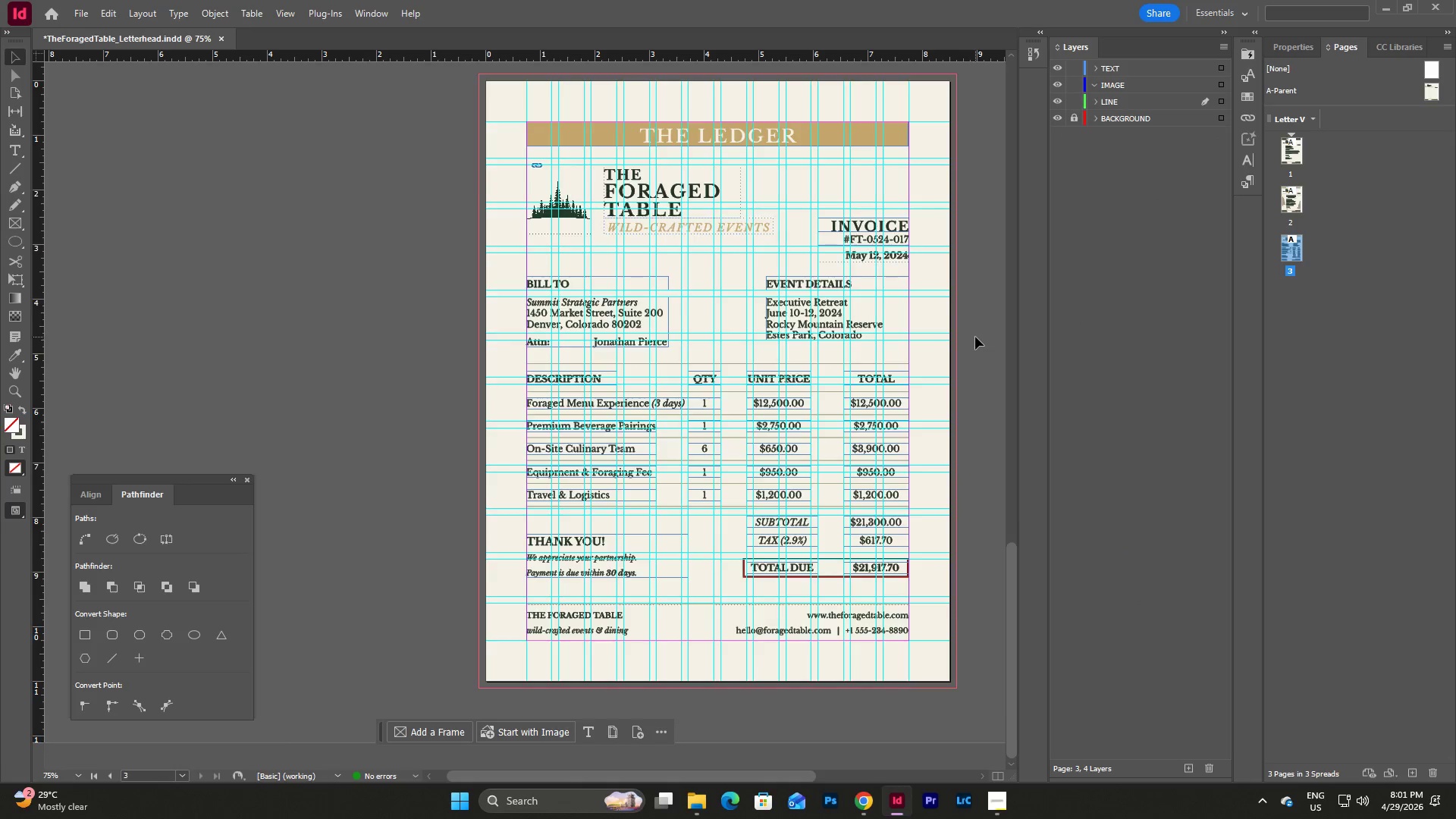 
scroll: coordinate [975, 337], scroll_direction: up, amount: 12.0
 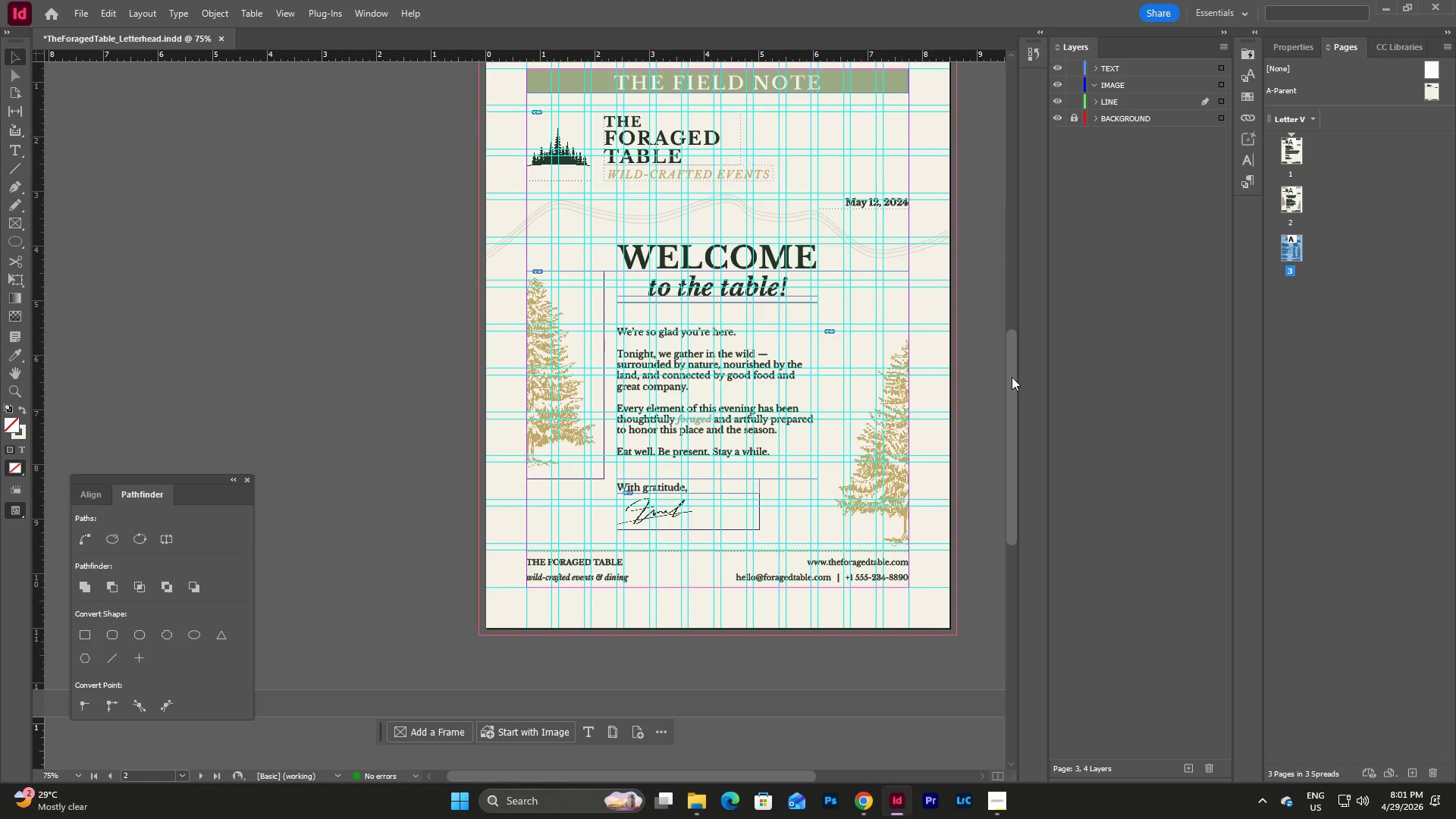 
left_click_drag(start_coordinate=[1012, 377], to_coordinate=[1008, 73])
 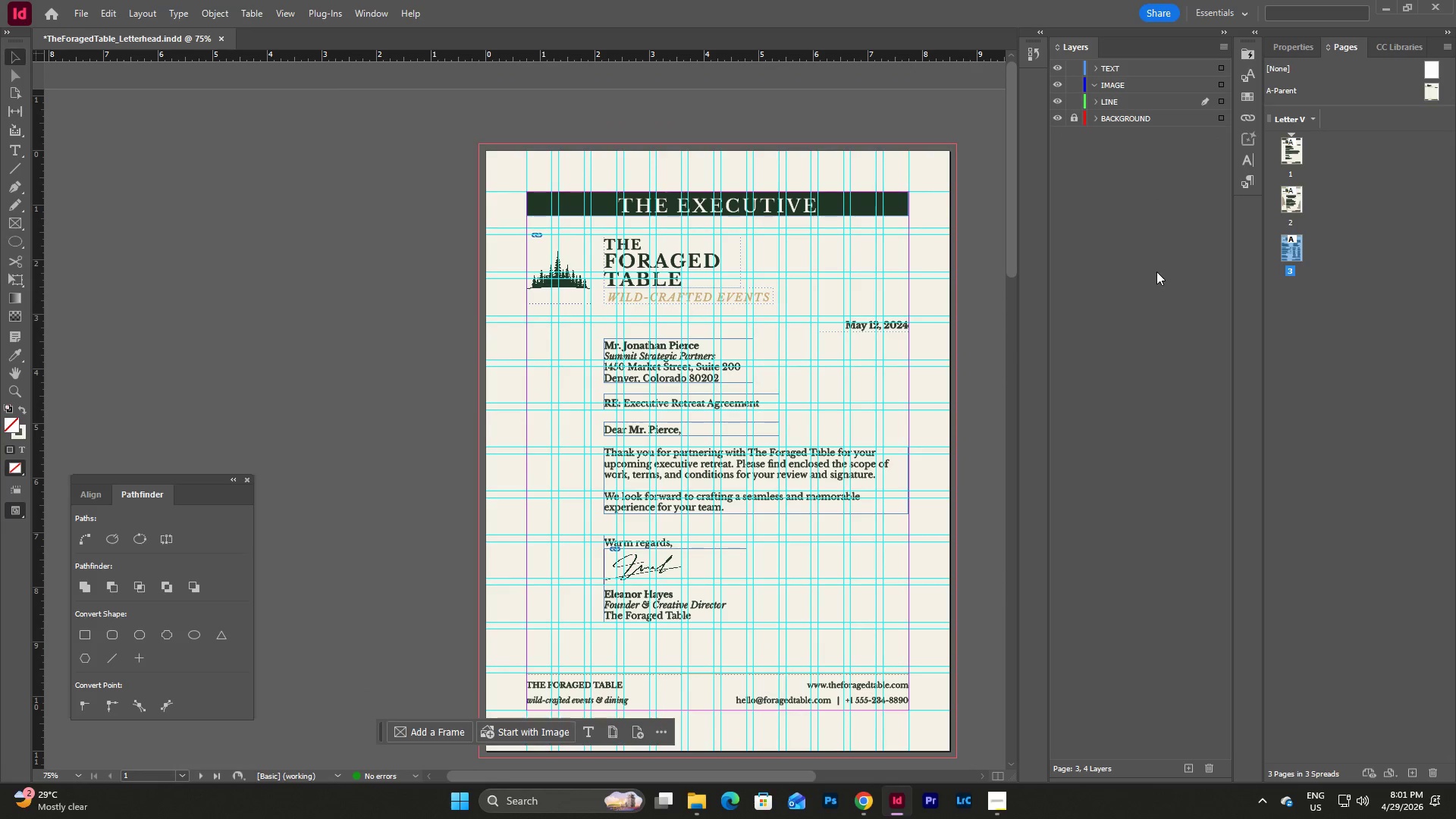 
left_click([1156, 271])
 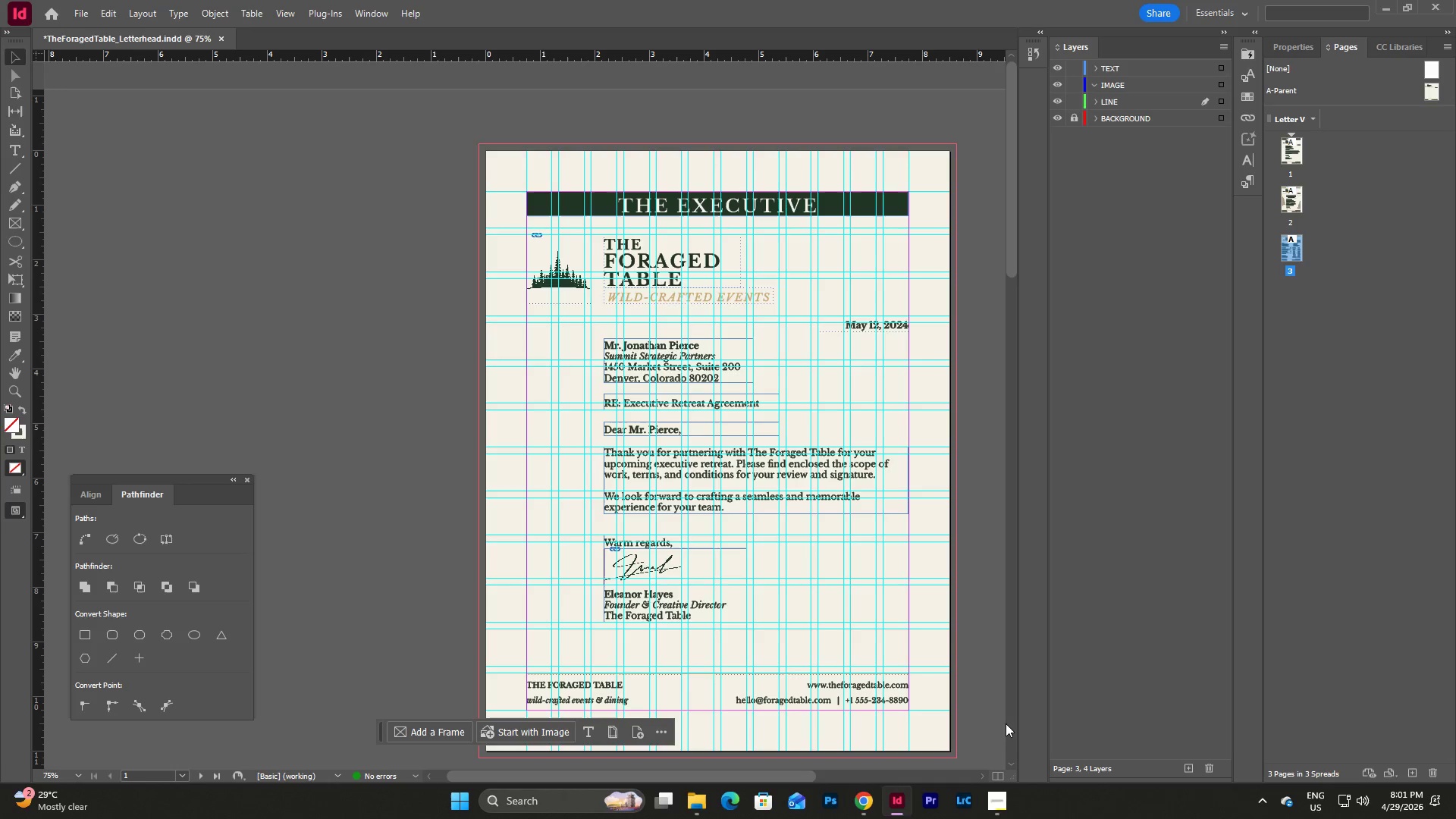 
left_click([1006, 795])